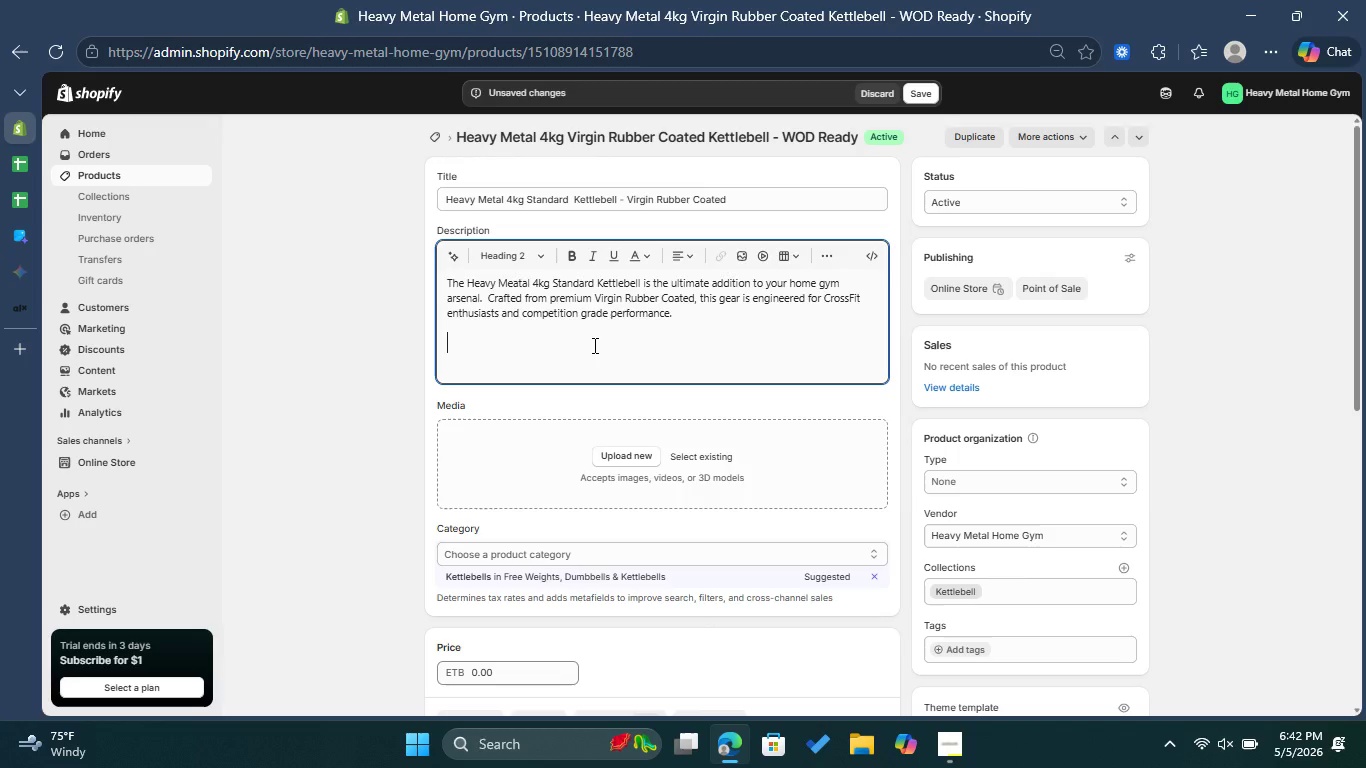 
type(Tc)
key(Backspace)
type(echnical )
 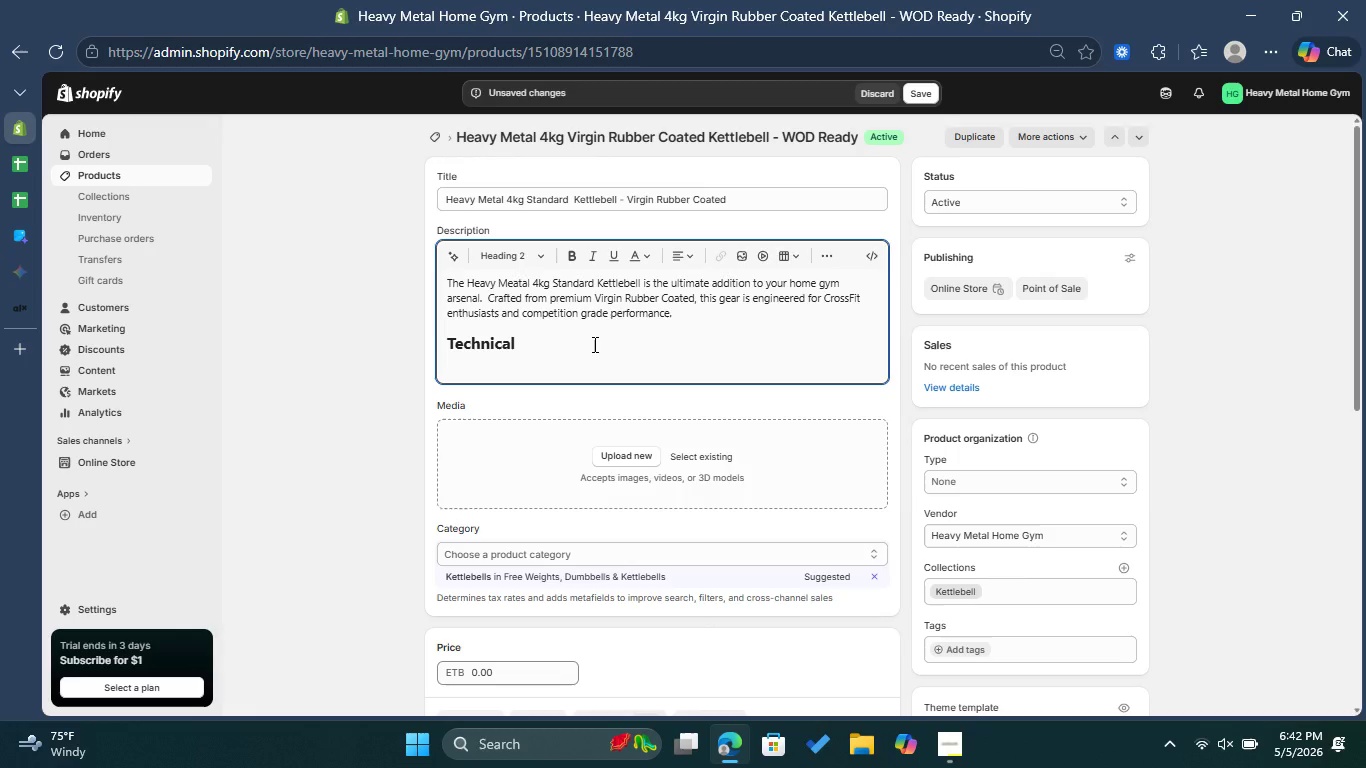 
type(Specifif)
key(Backspace)
type(cations )
 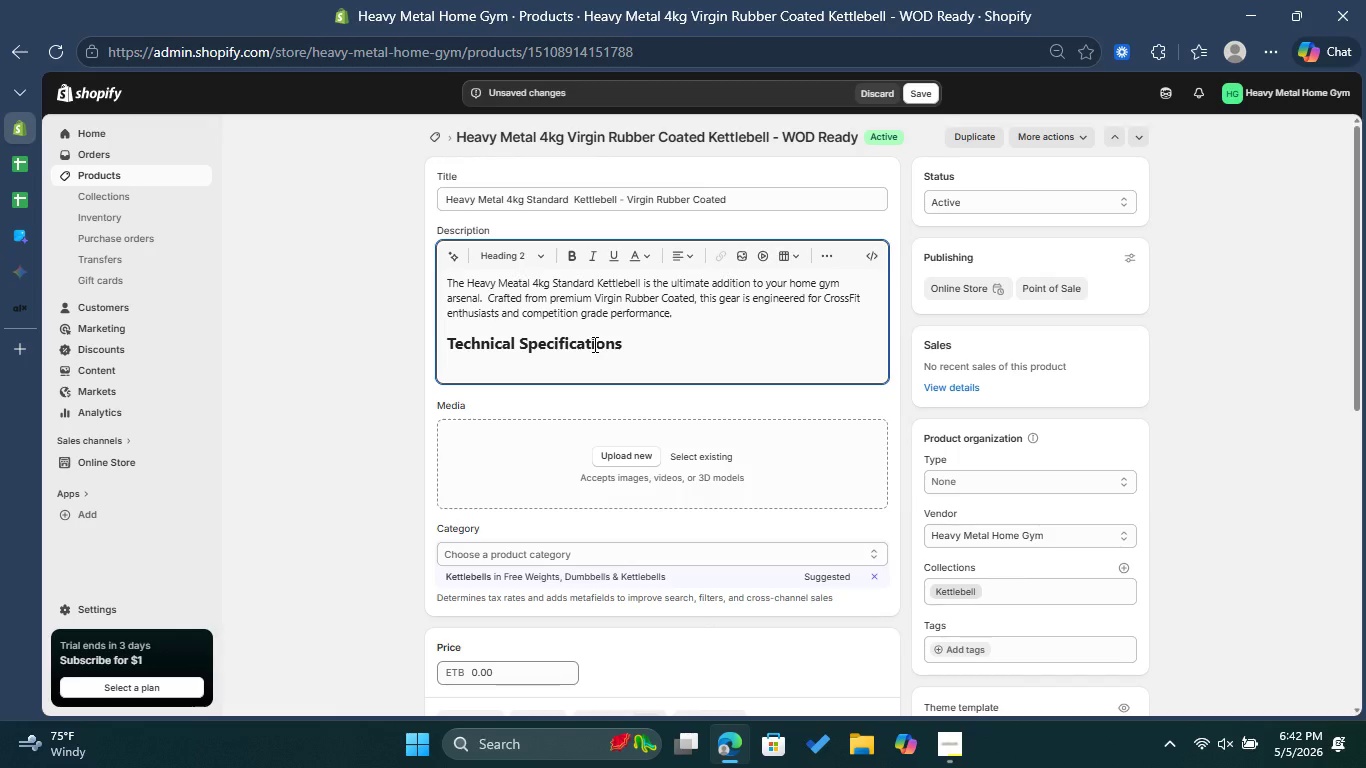 
key(Enter)
 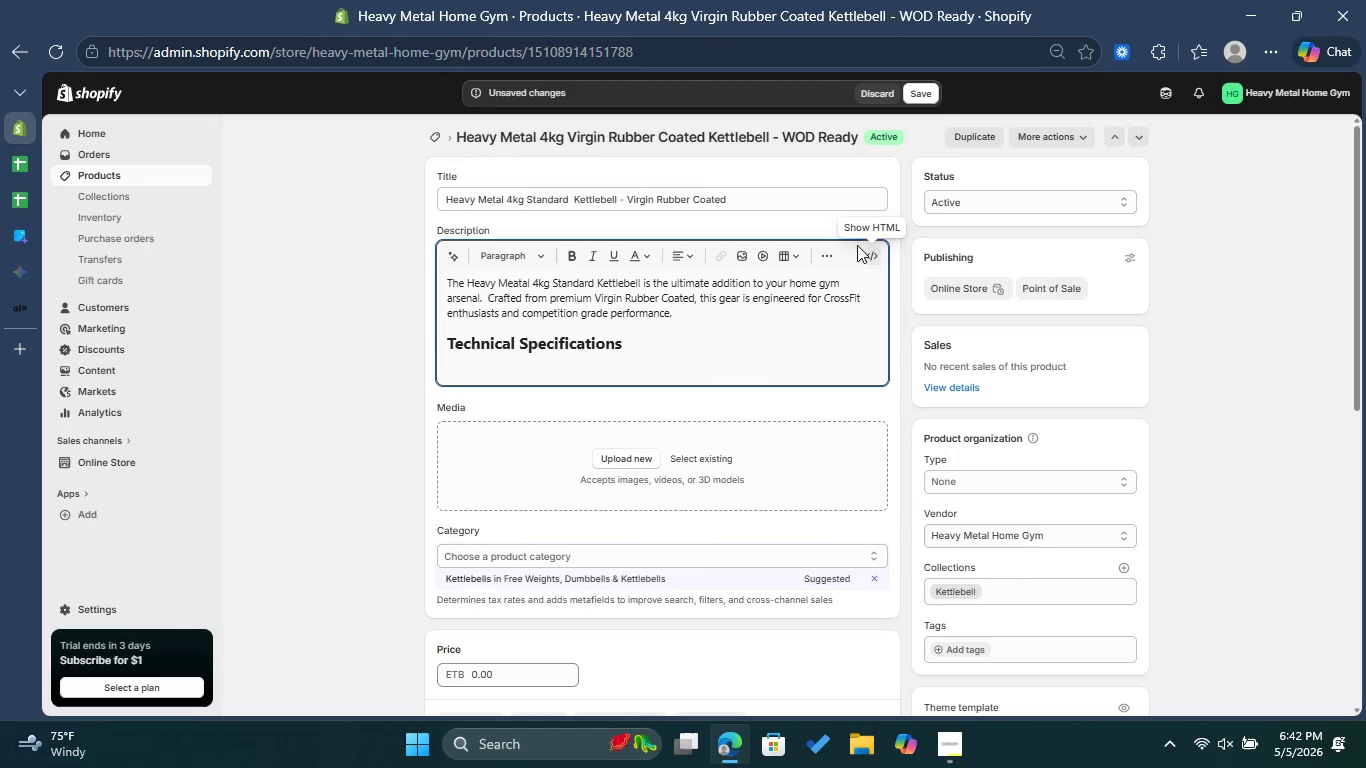 
left_click([825, 259])
 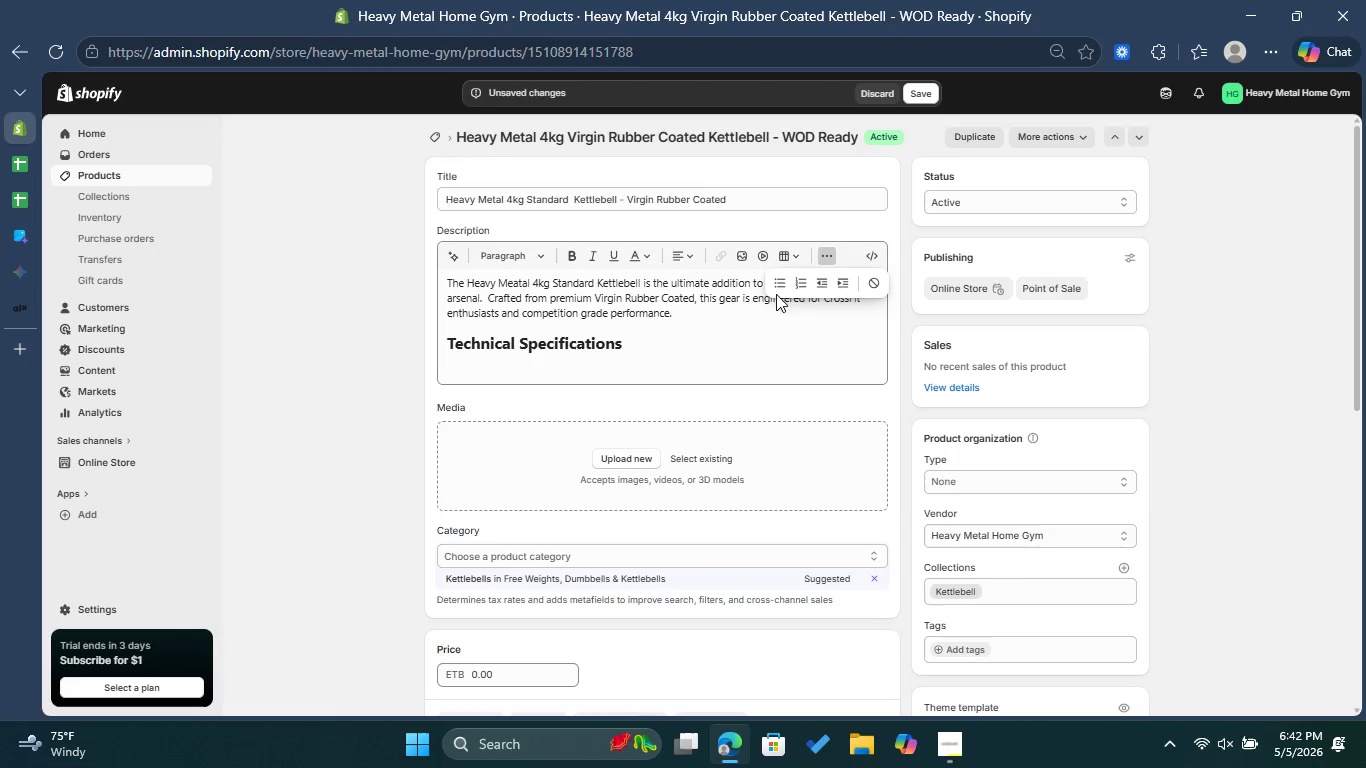 
left_click([775, 286])
 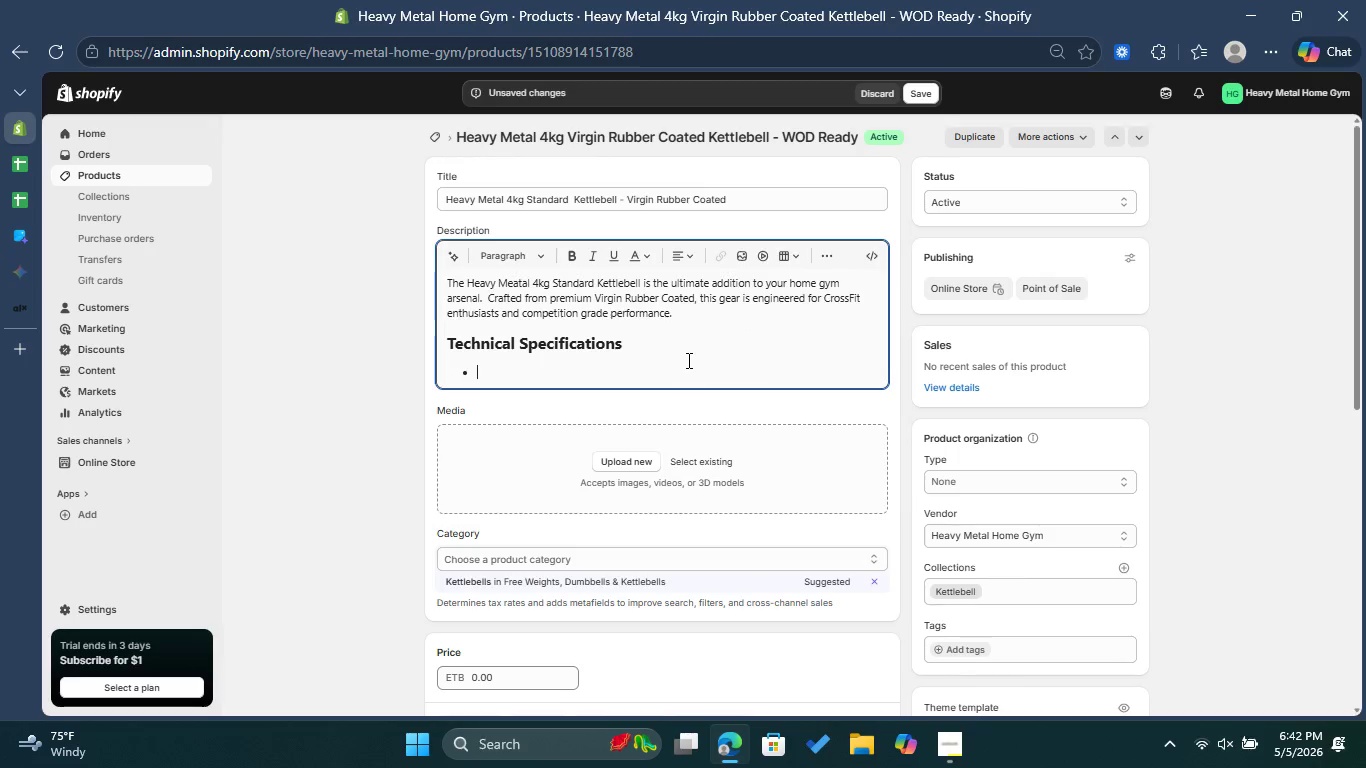 
left_click([571, 246])
 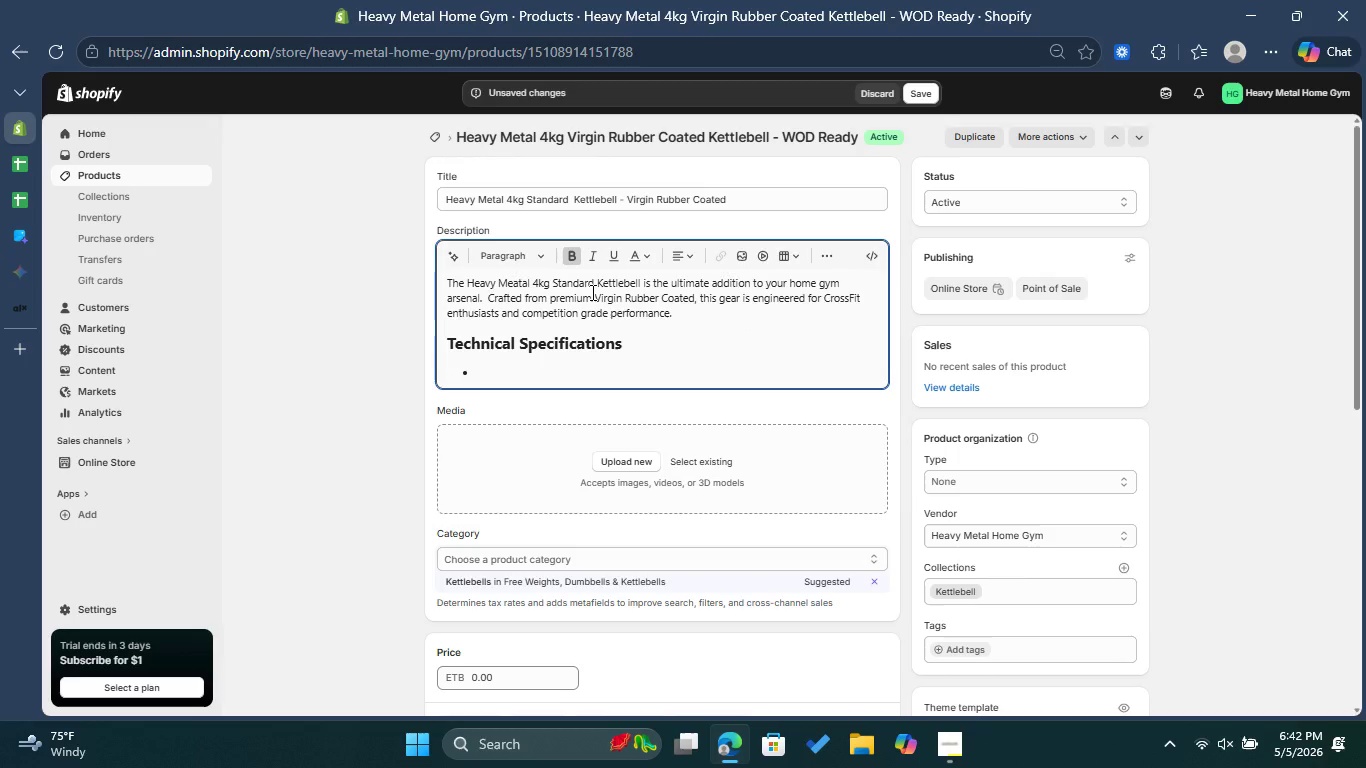 
type(Material: )
 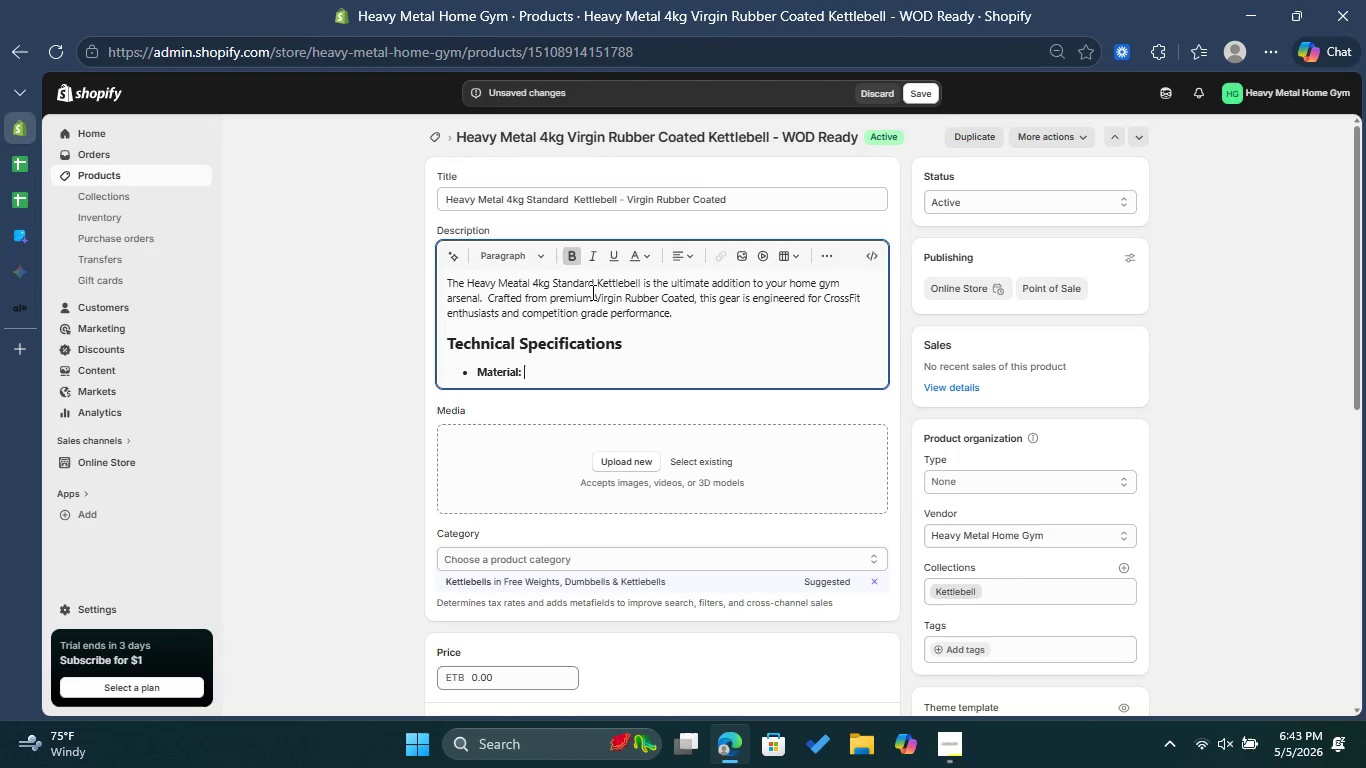 
wait(5.97)
 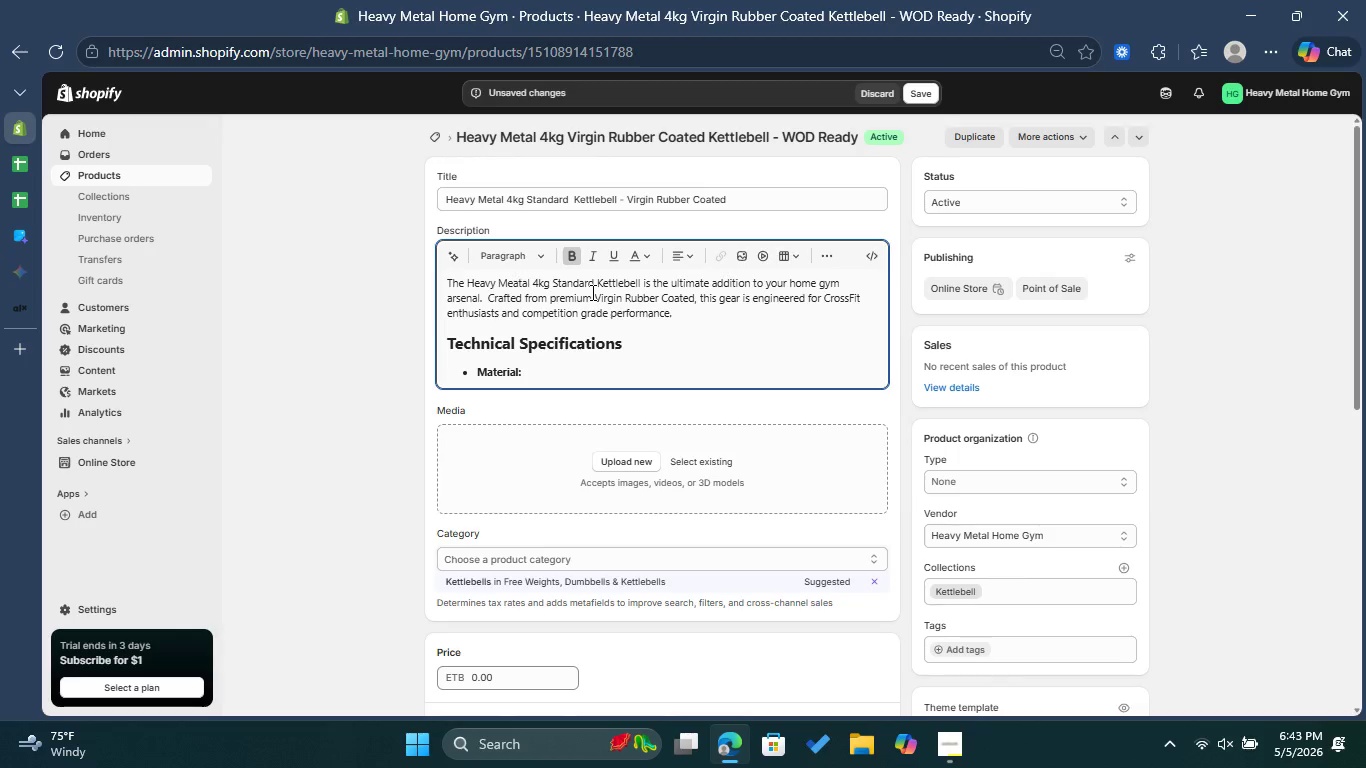 
left_click([572, 259])
 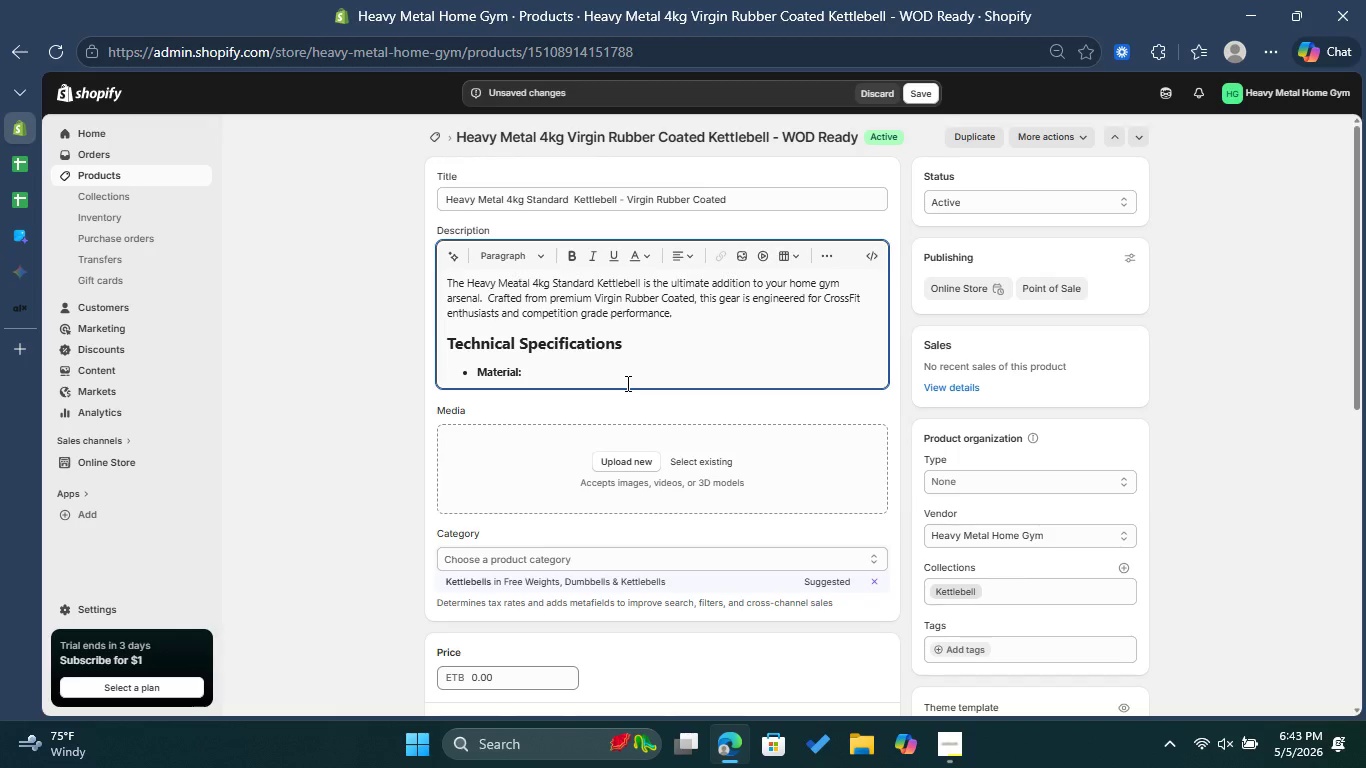 
type(Vergin )
 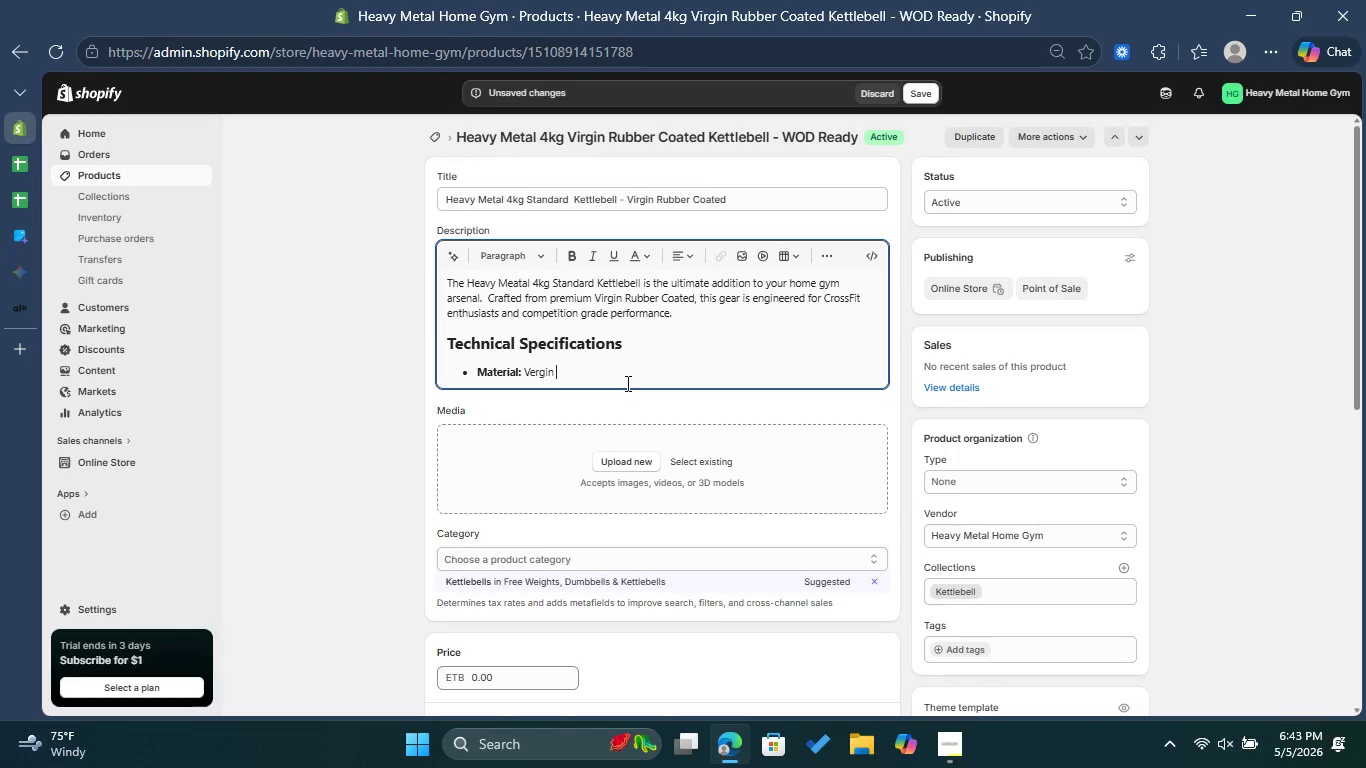 
type(Rubber Coated )
 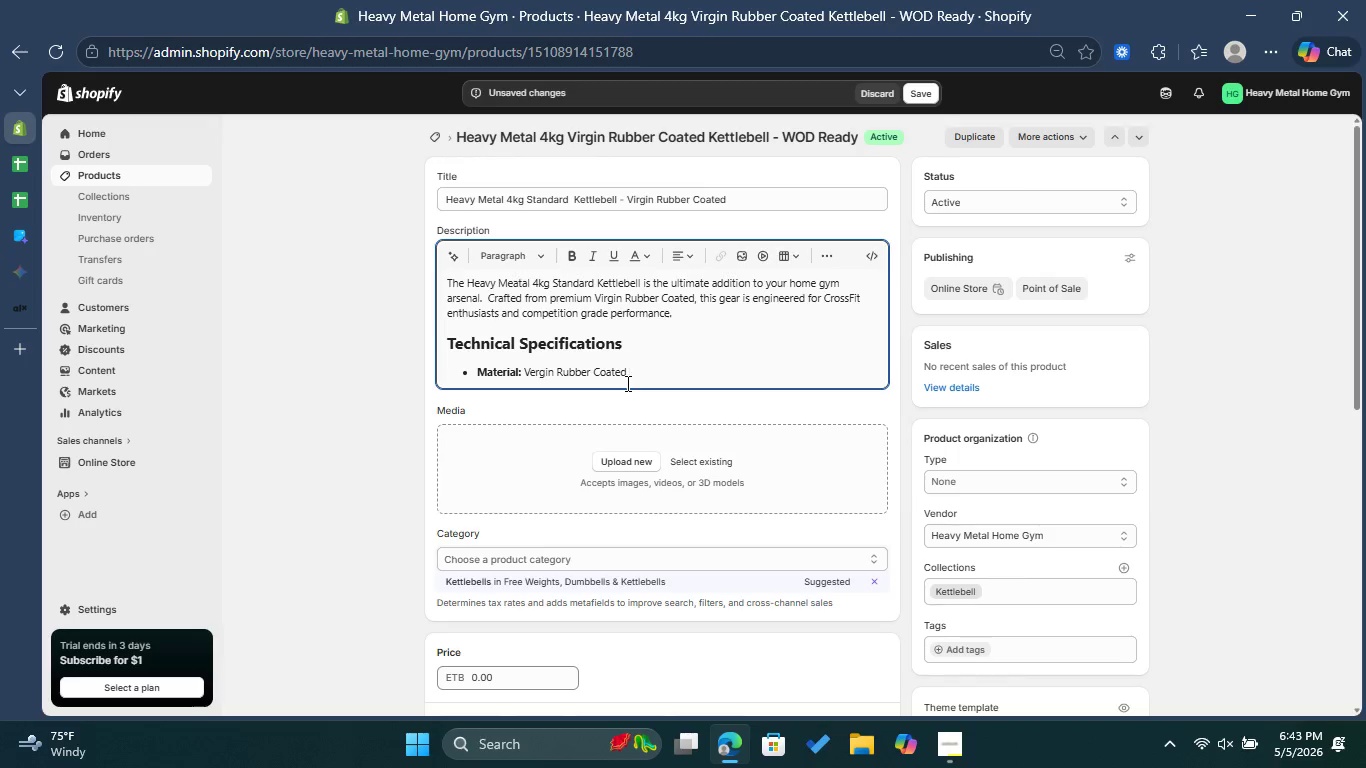 
key(Enter)
 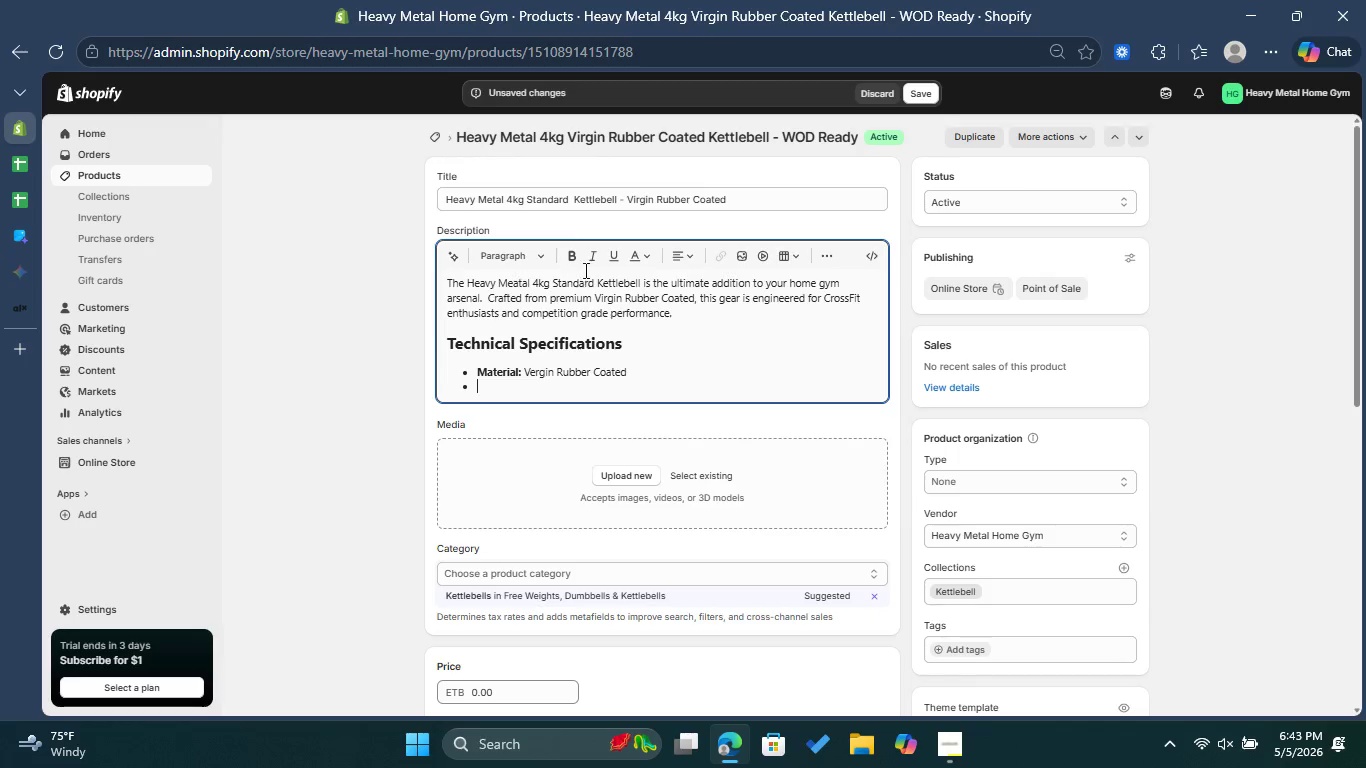 
left_click([574, 263])
 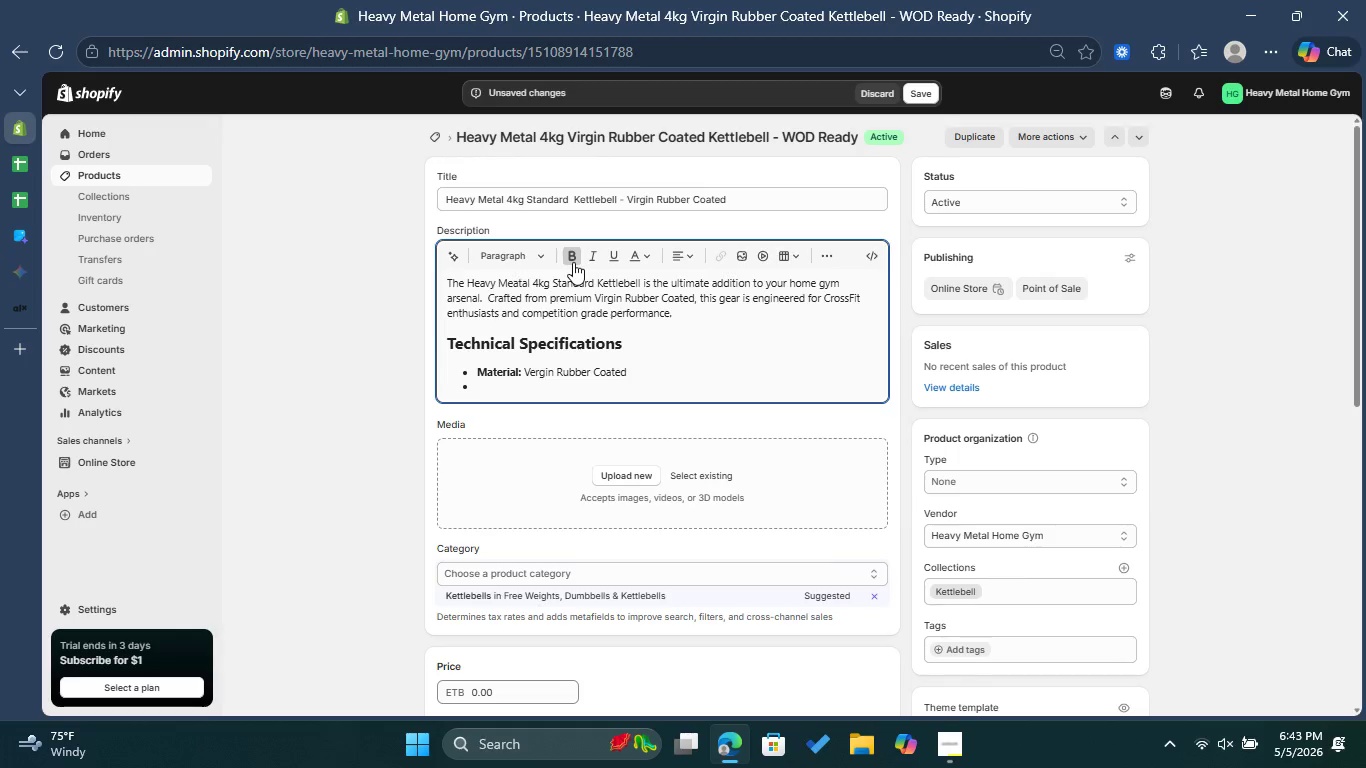 
wait(5.28)
 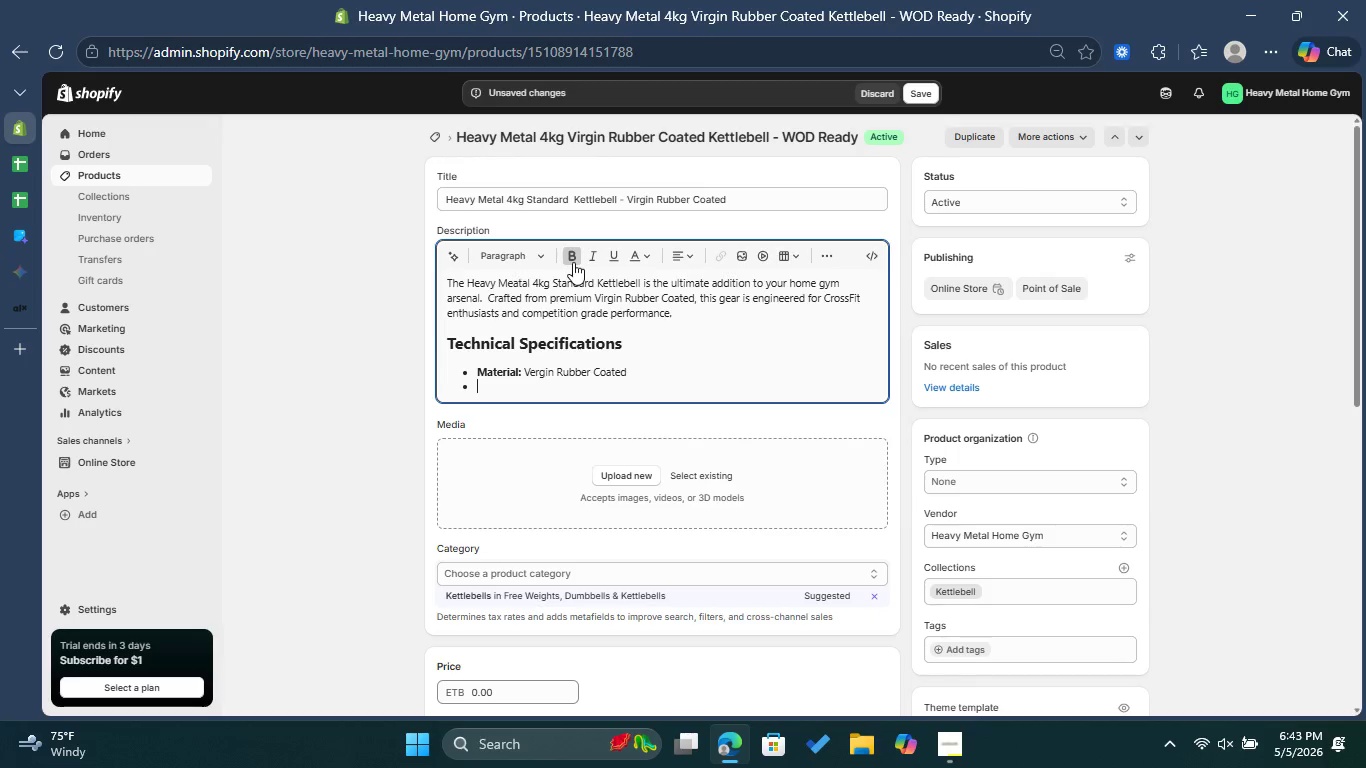 
type(Weight: )
 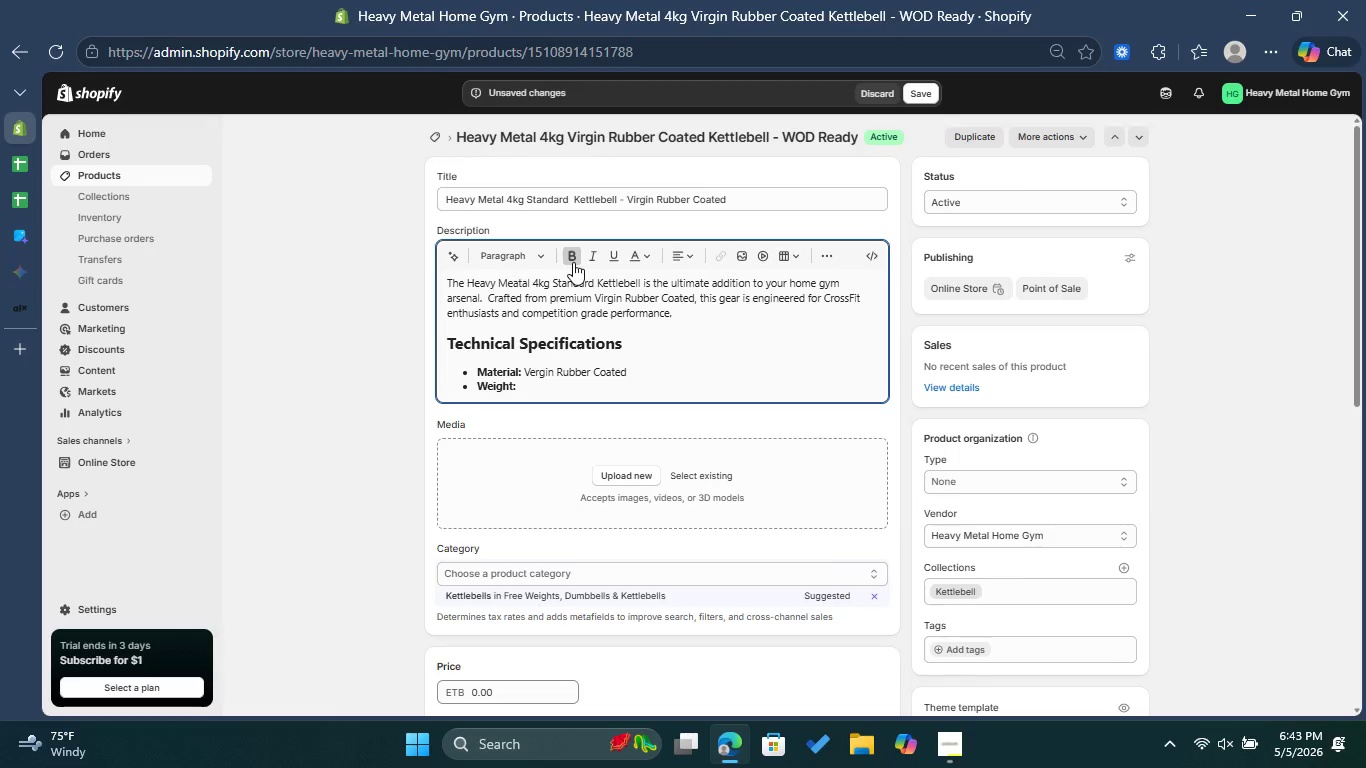 
left_click([573, 262])
 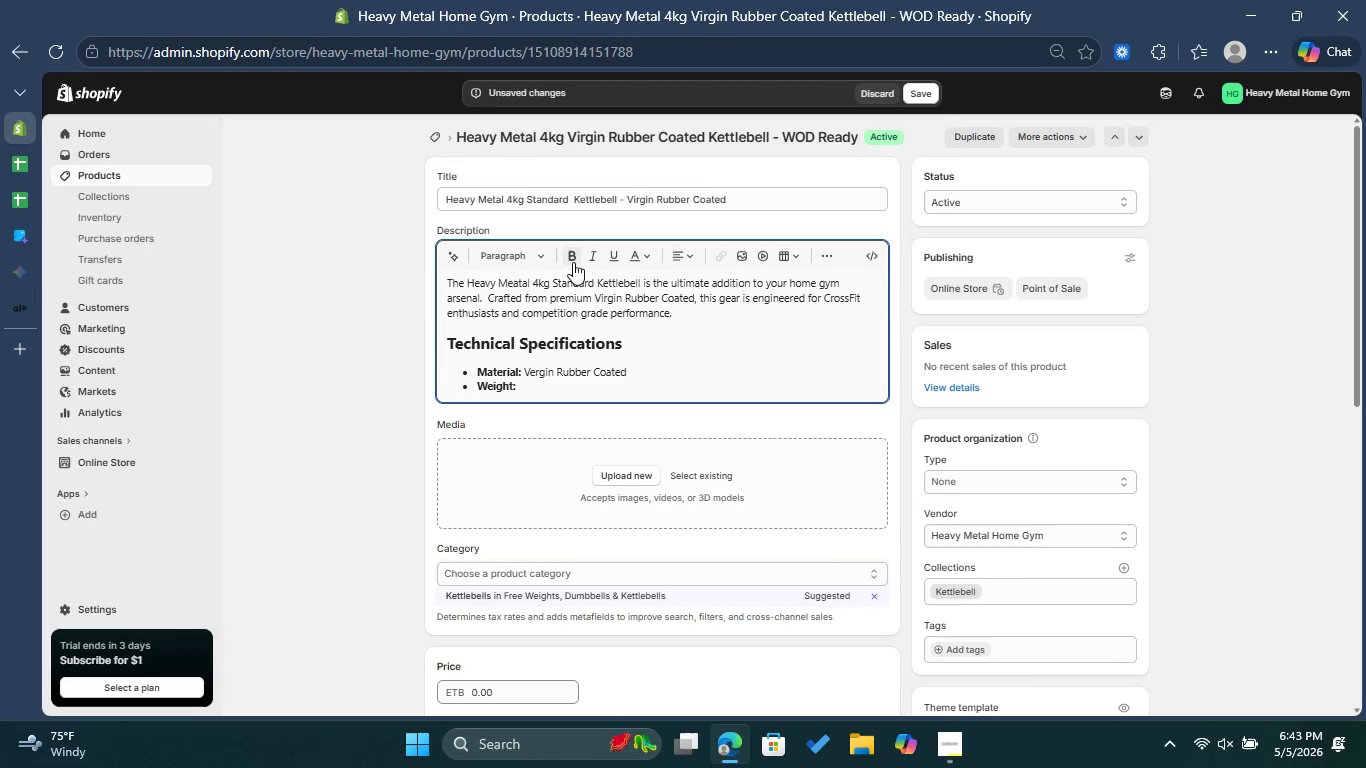 
type(4kg)
 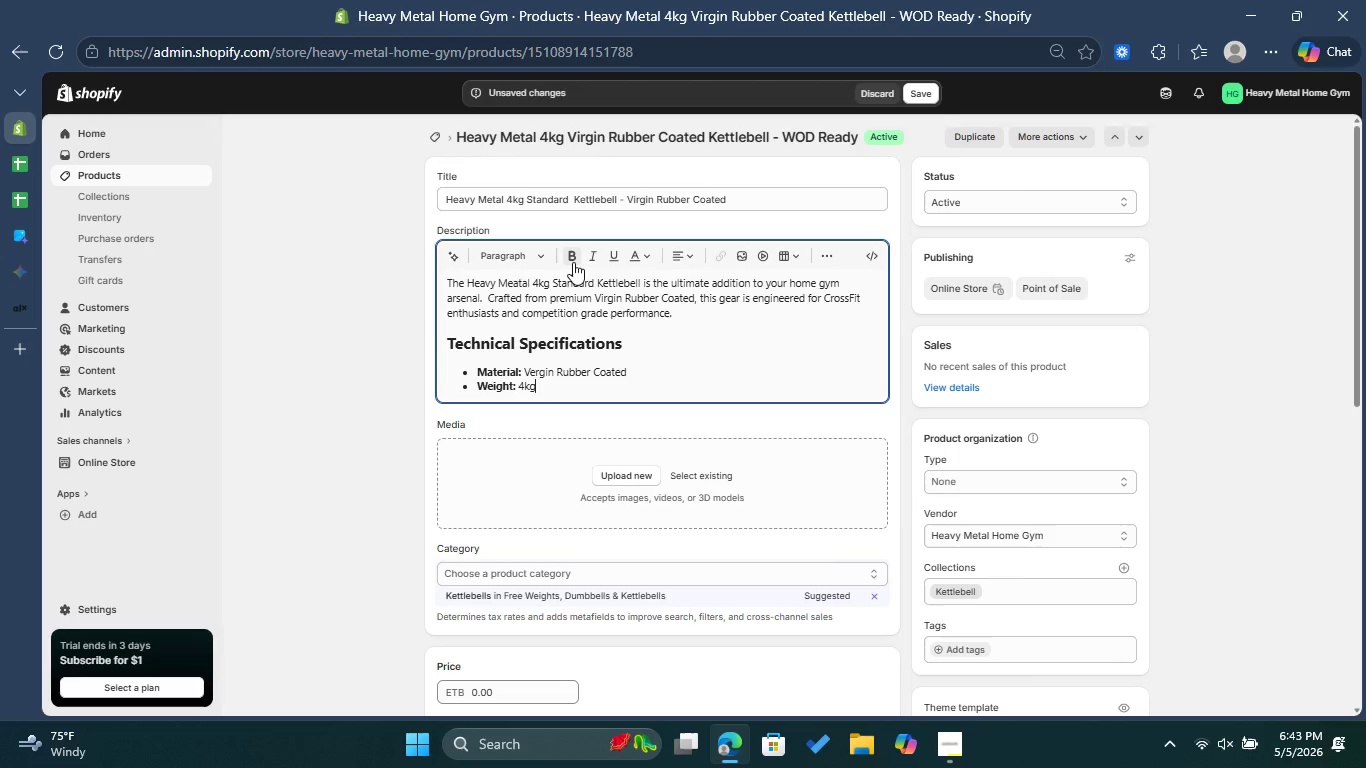 
key(Enter)
 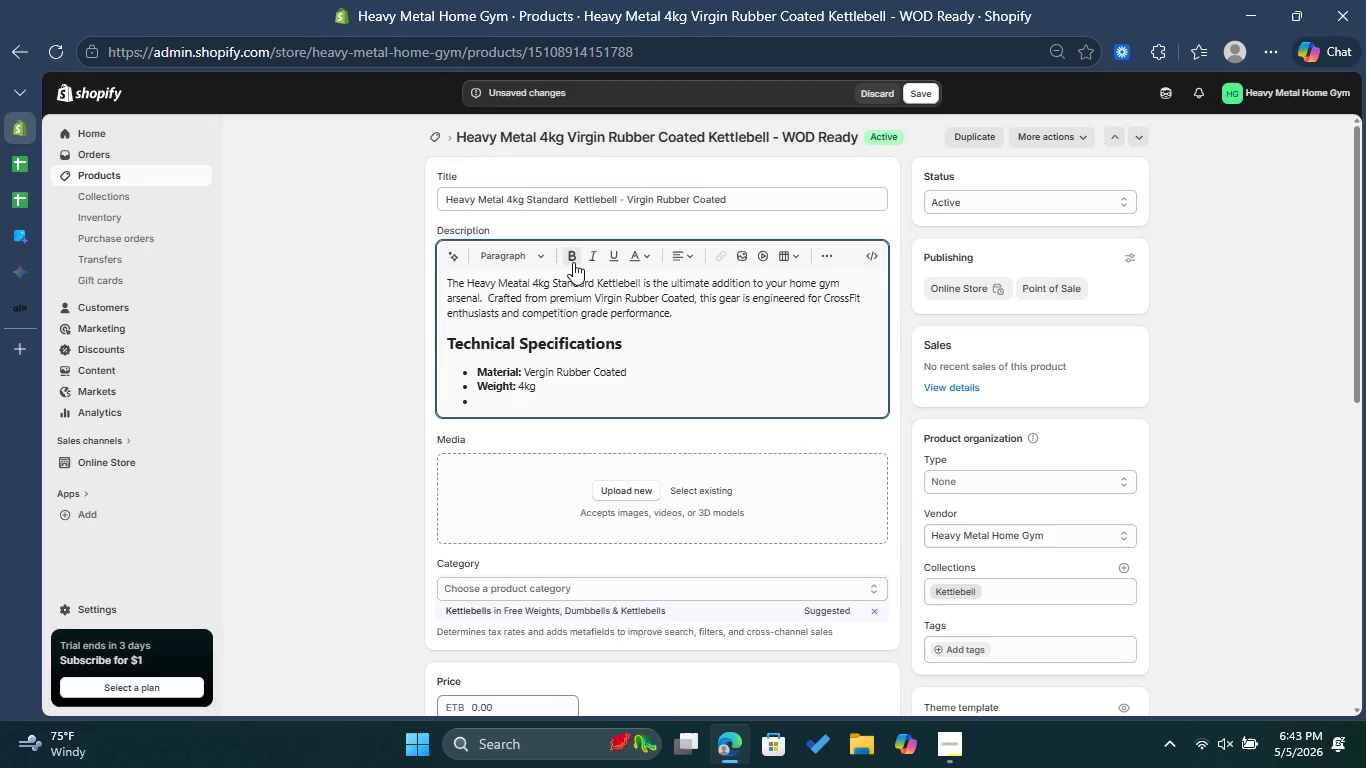 
left_click([573, 262])
 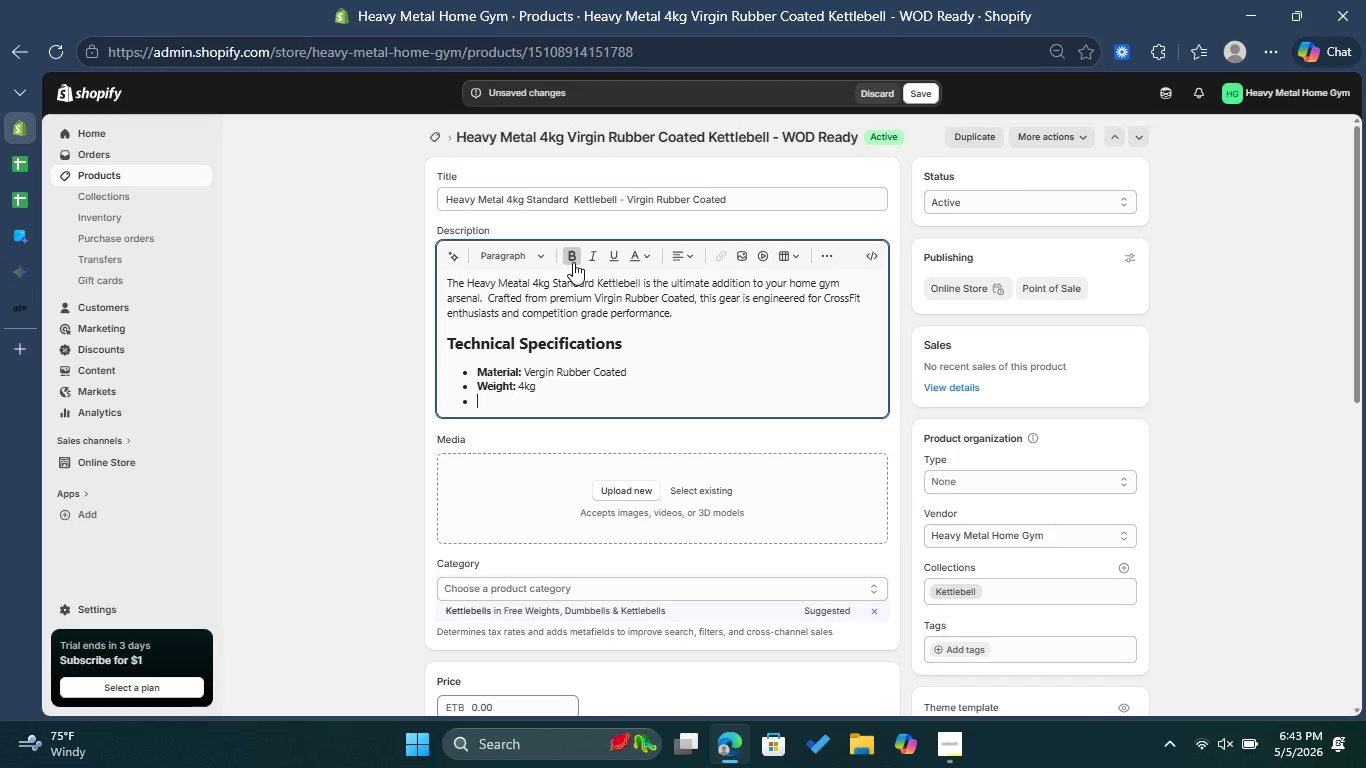 
type(Grade: )
 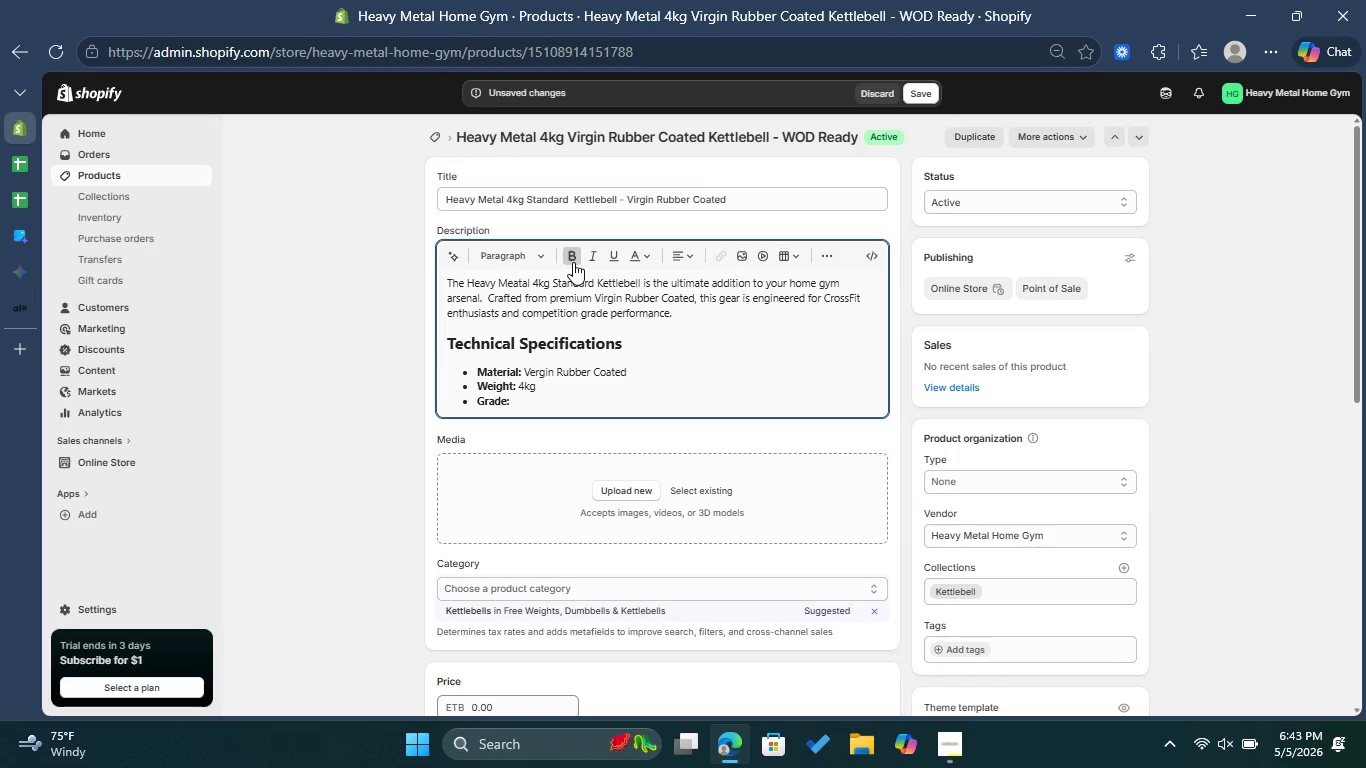 
left_click([573, 262])
 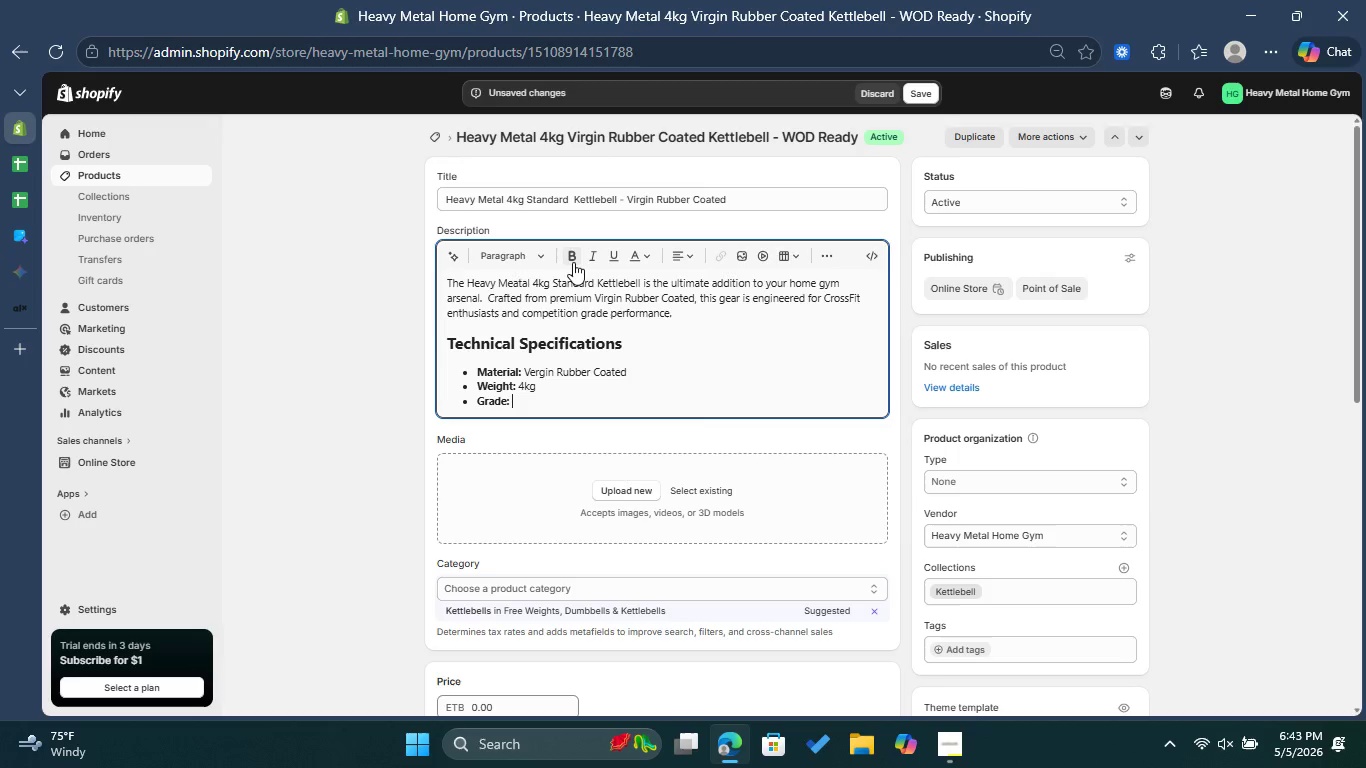 
type(Competition grade )
 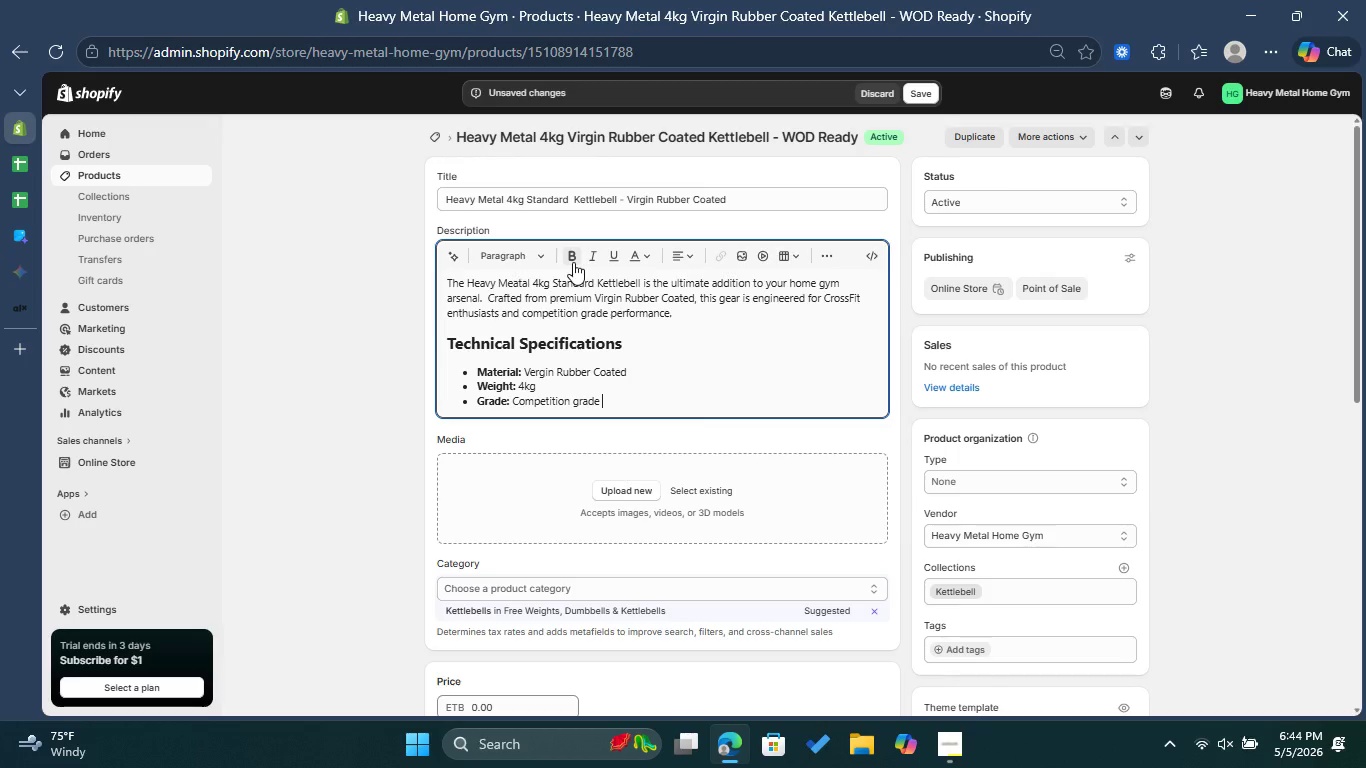 
type(powder-coated finsih )
 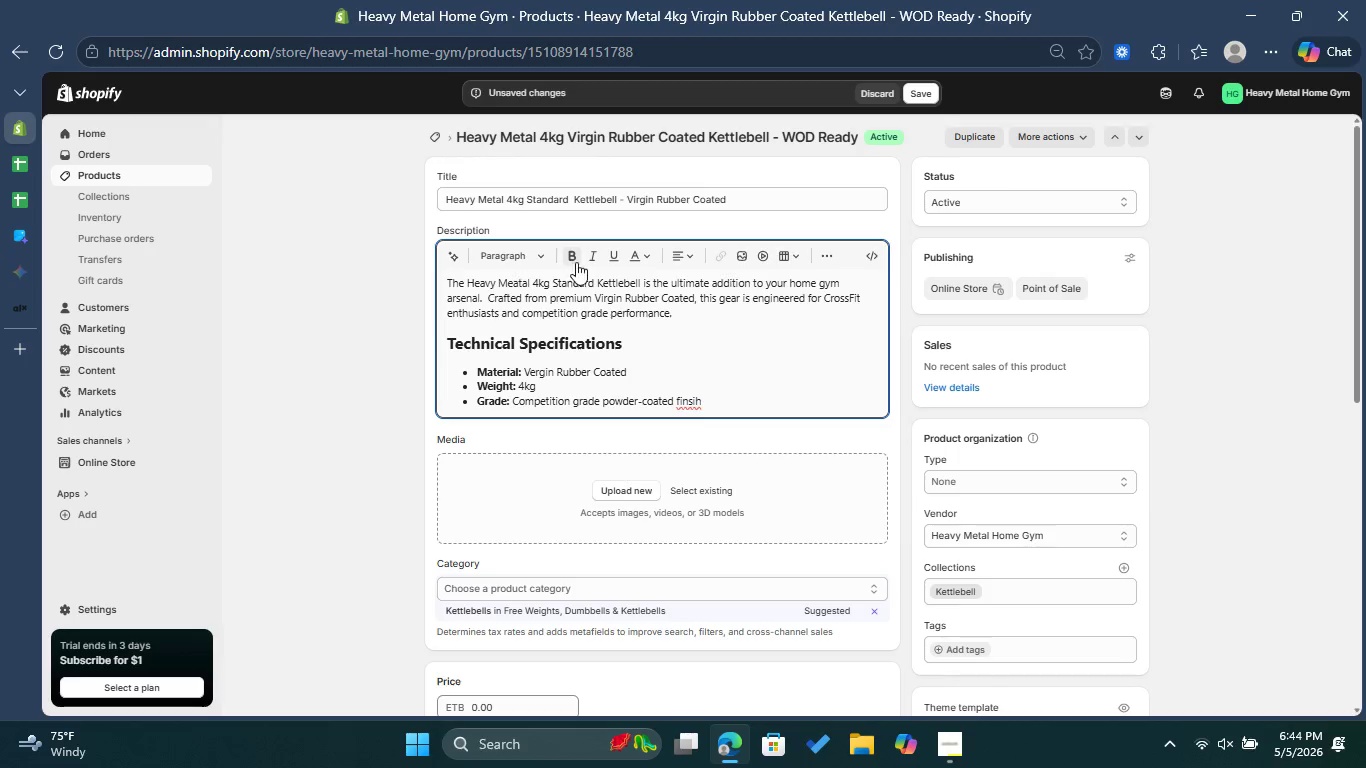 
wait(6.55)
 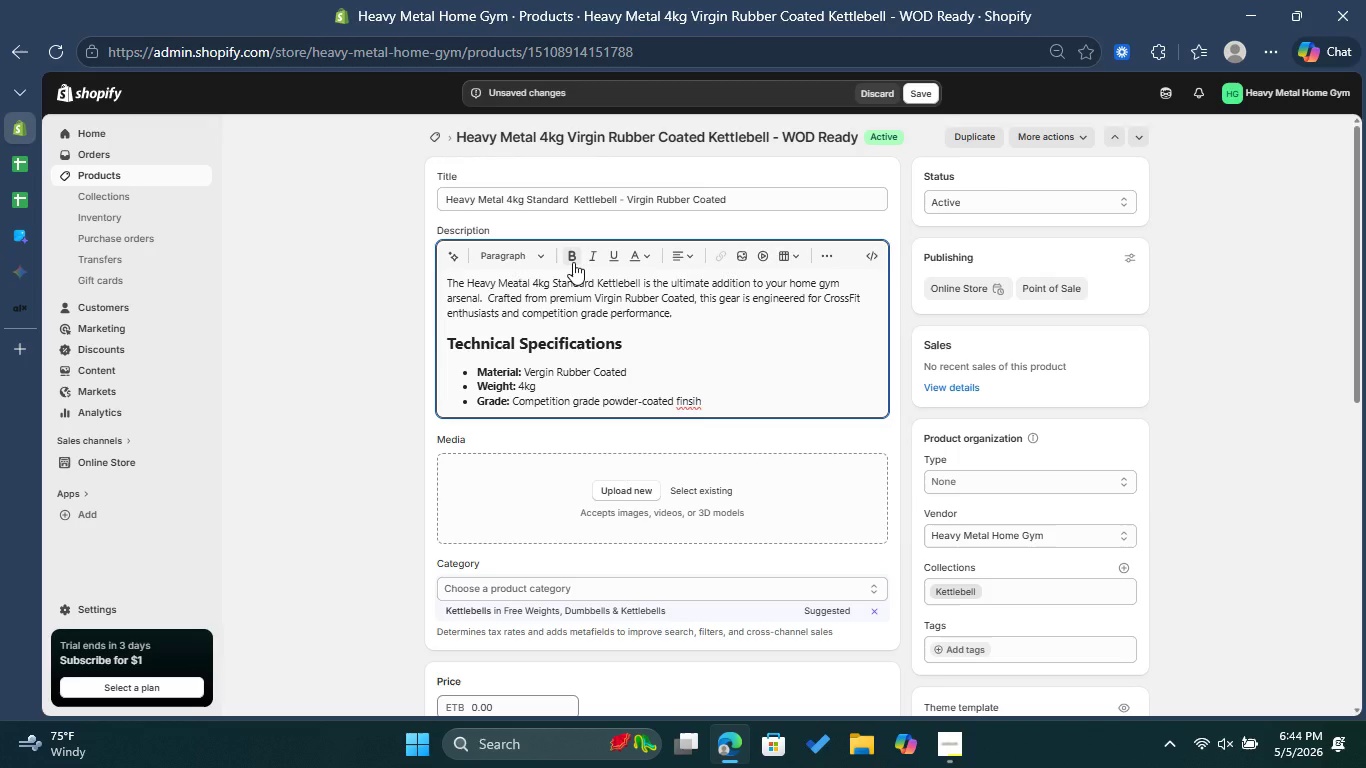 
left_click([727, 500])
 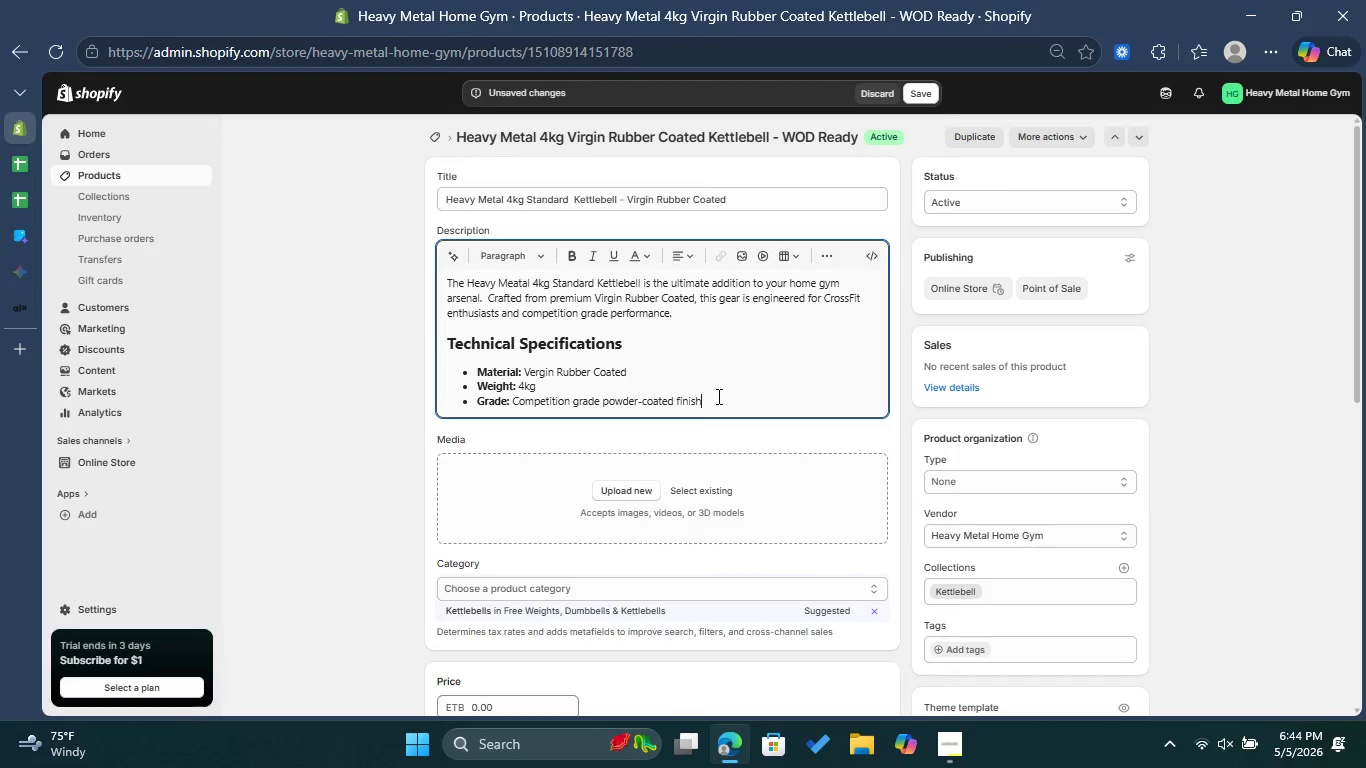 
left_click([717, 396])
 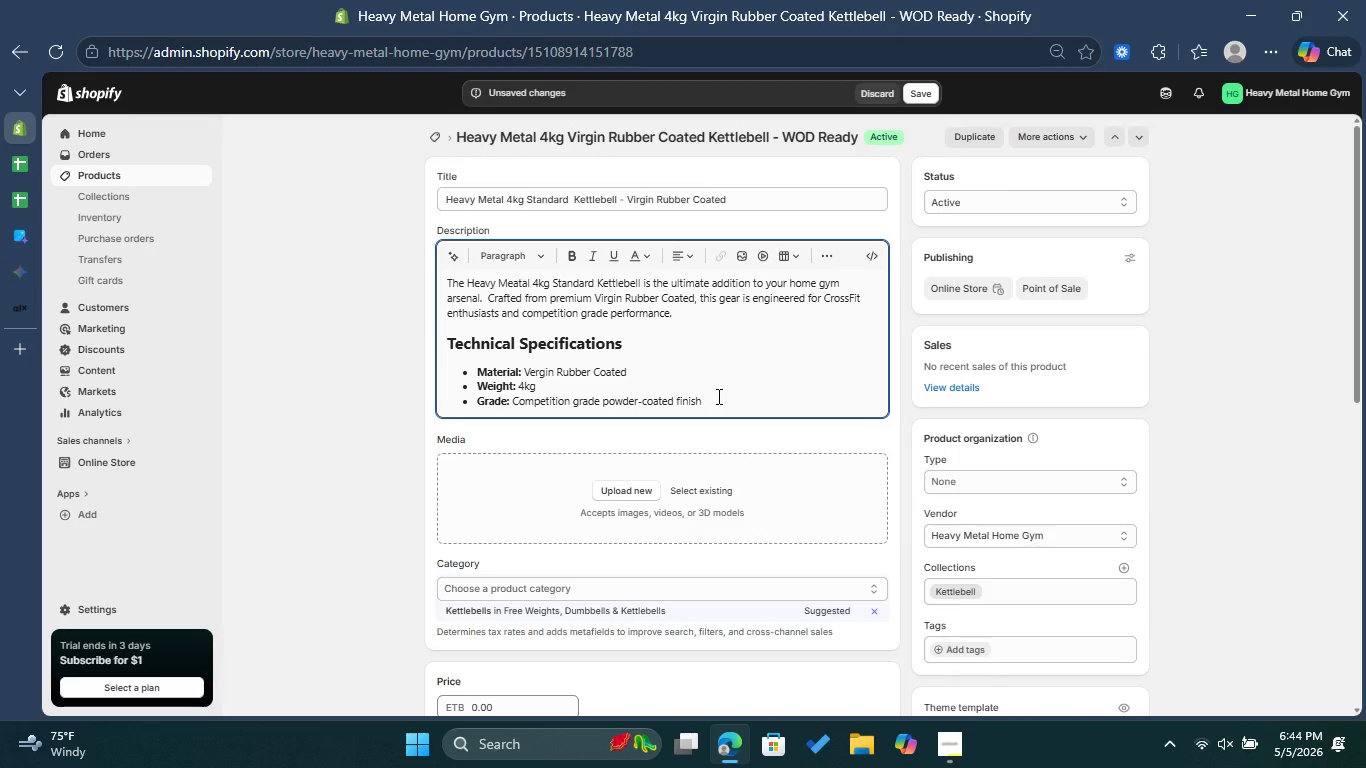 
key(Enter)
 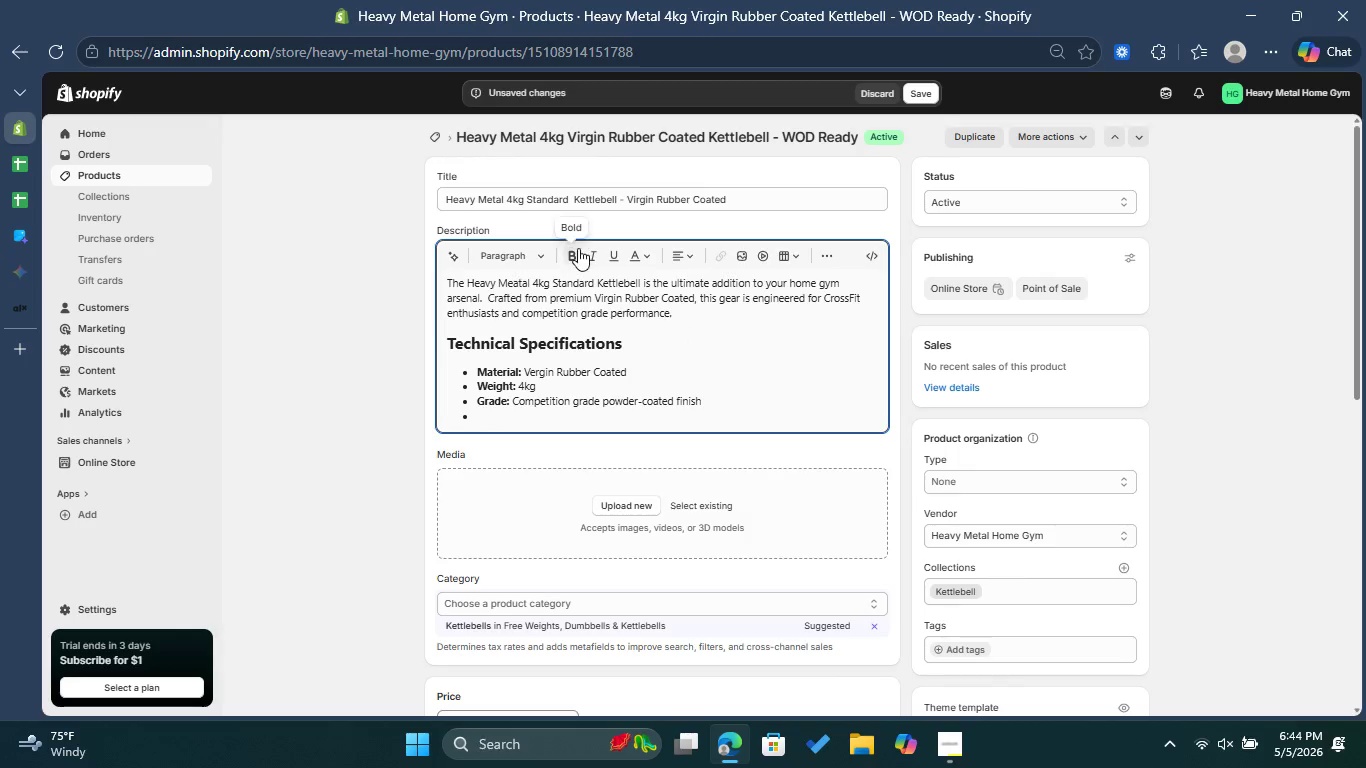 
left_click([573, 252])
 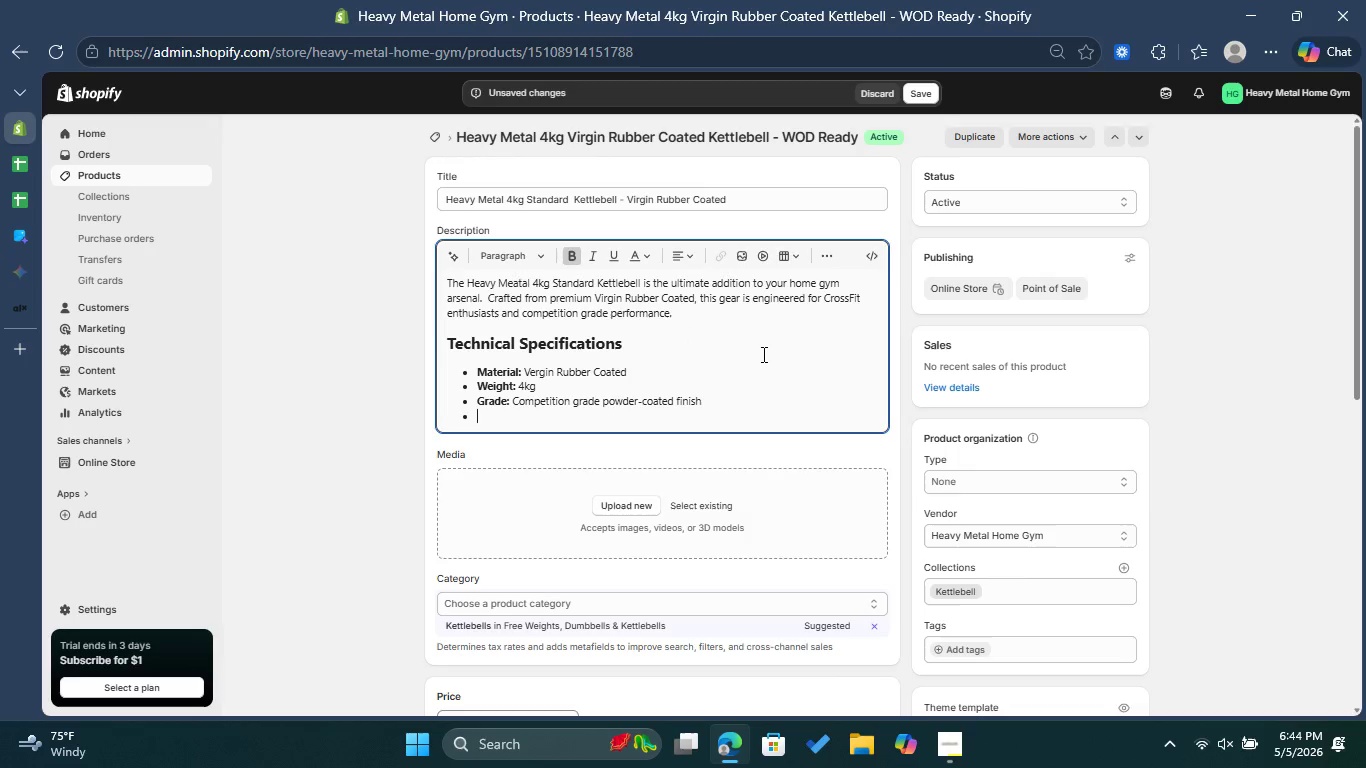 
type(IDEA)
key(Backspace)
key(Backspace)
key(Backspace)
type(deal FOR)
key(Backspace)
key(Backspace)
type(or: )
 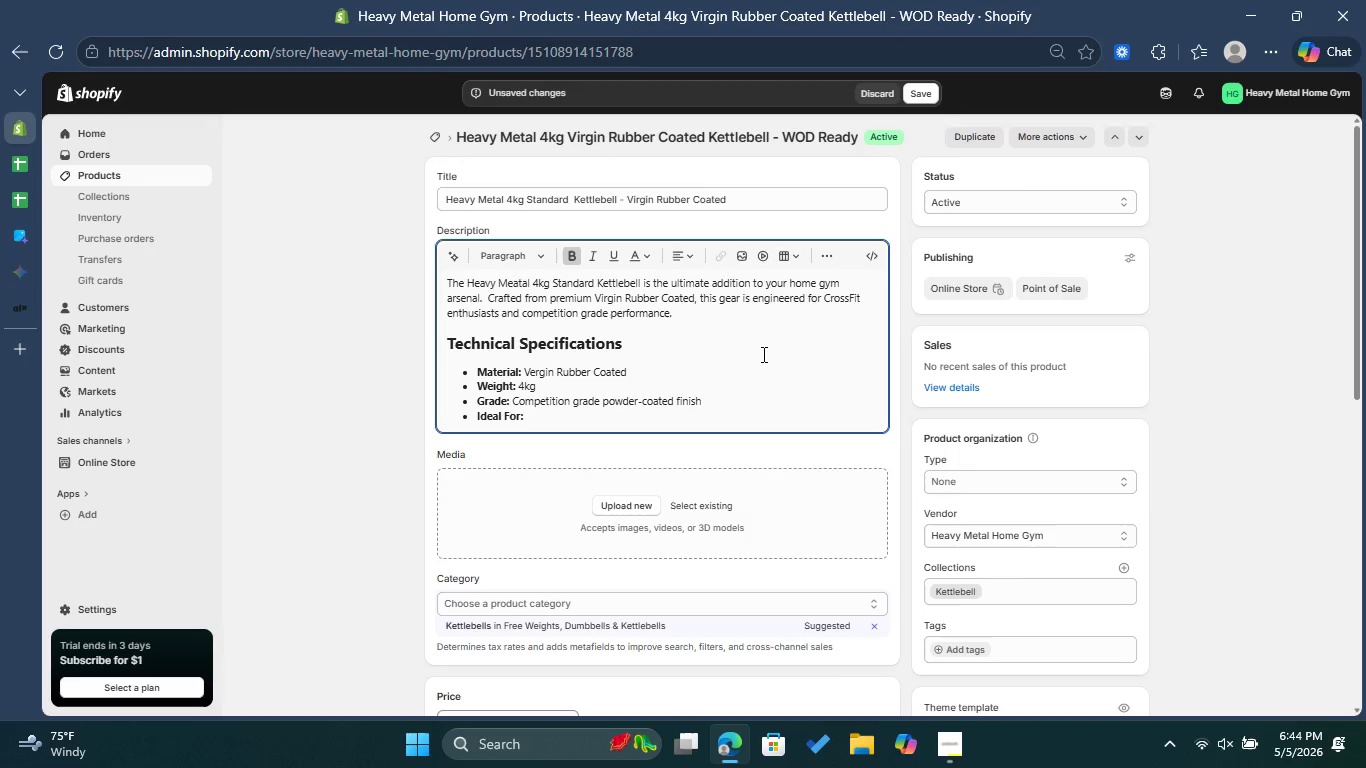 
wait(6.03)
 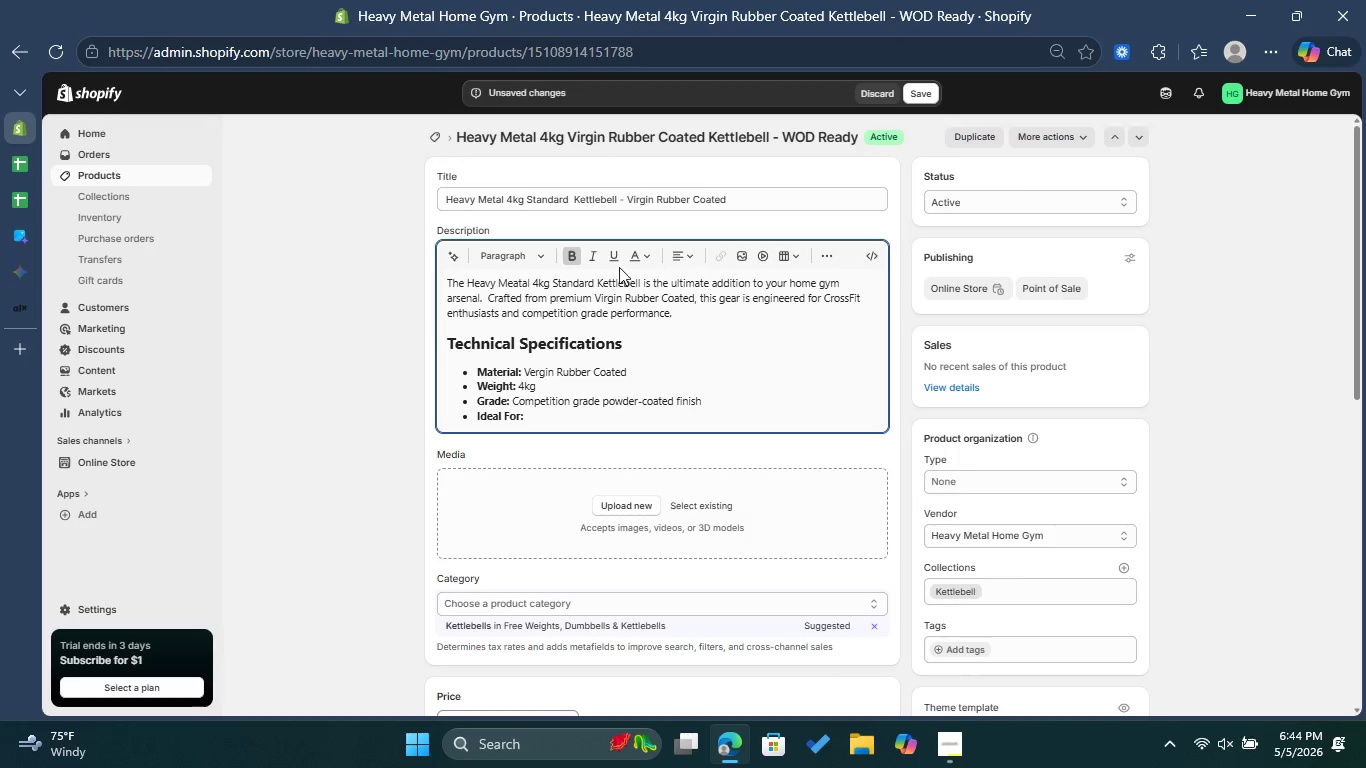 
type(CrossFit, WOD )
key(Backspace)
type(s, and Strength Training )
 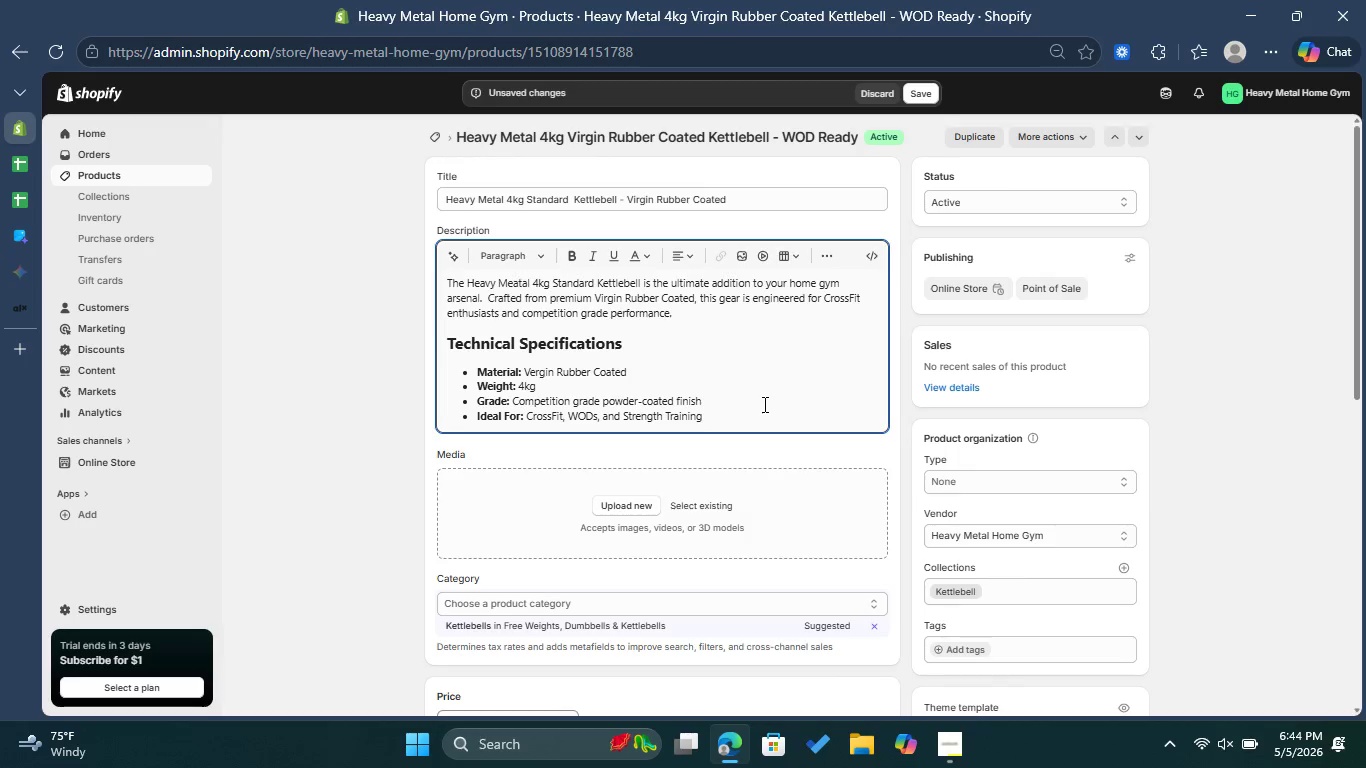 
wait(14.8)
 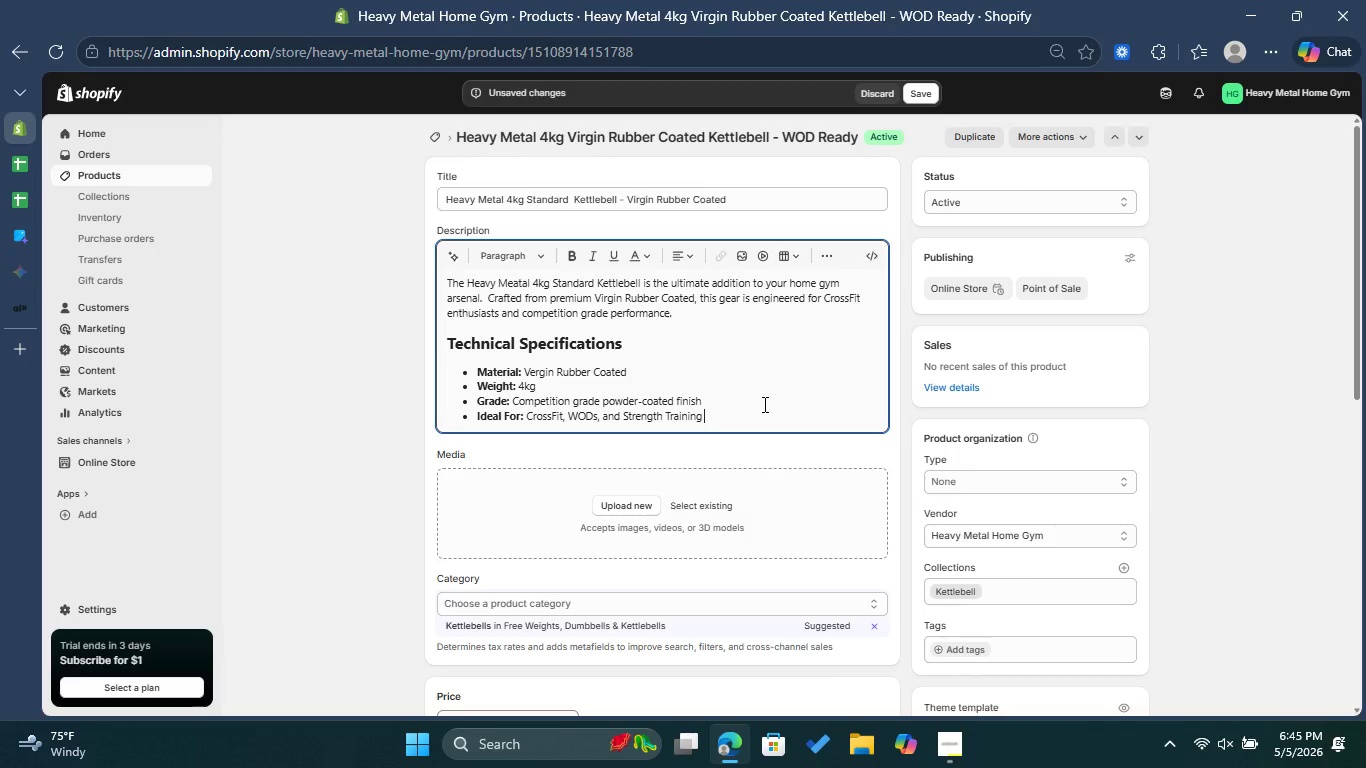 
left_click([962, 645])
 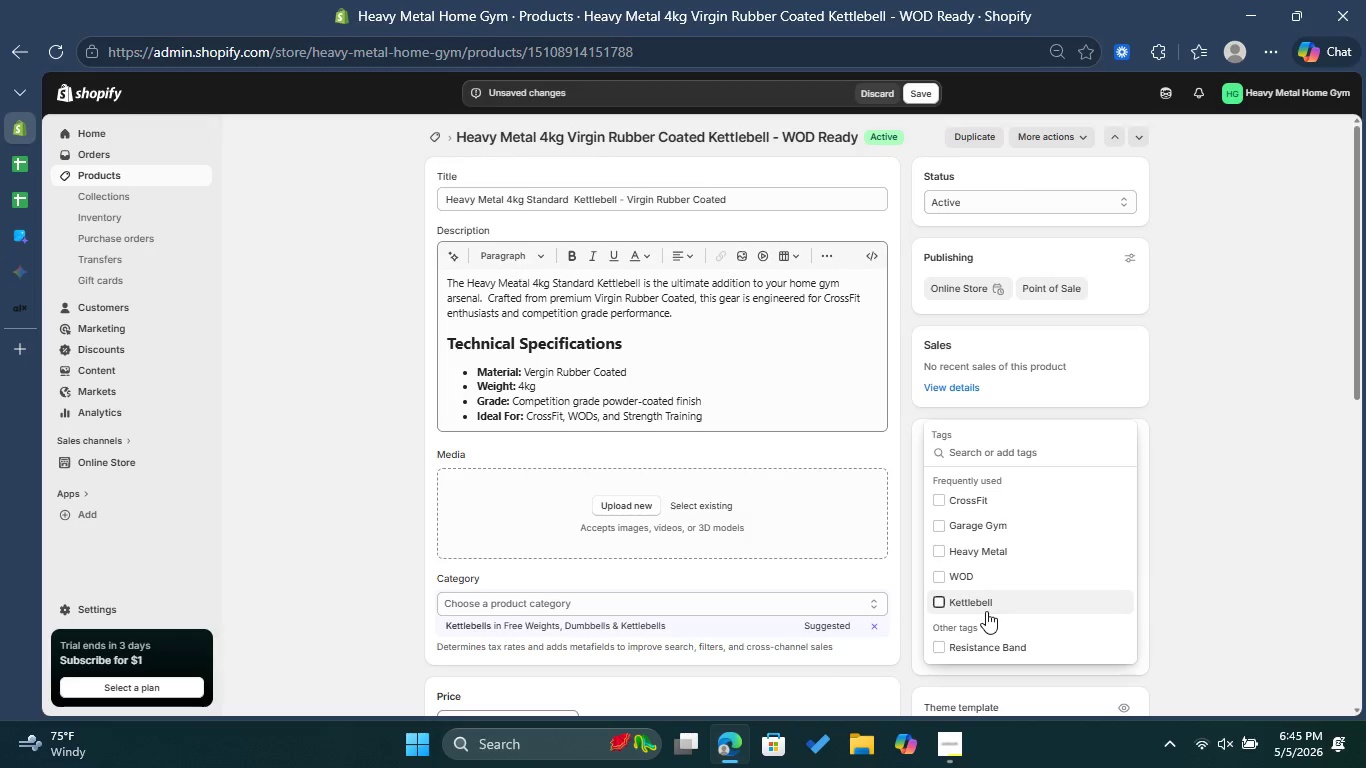 
double_click([976, 582])
 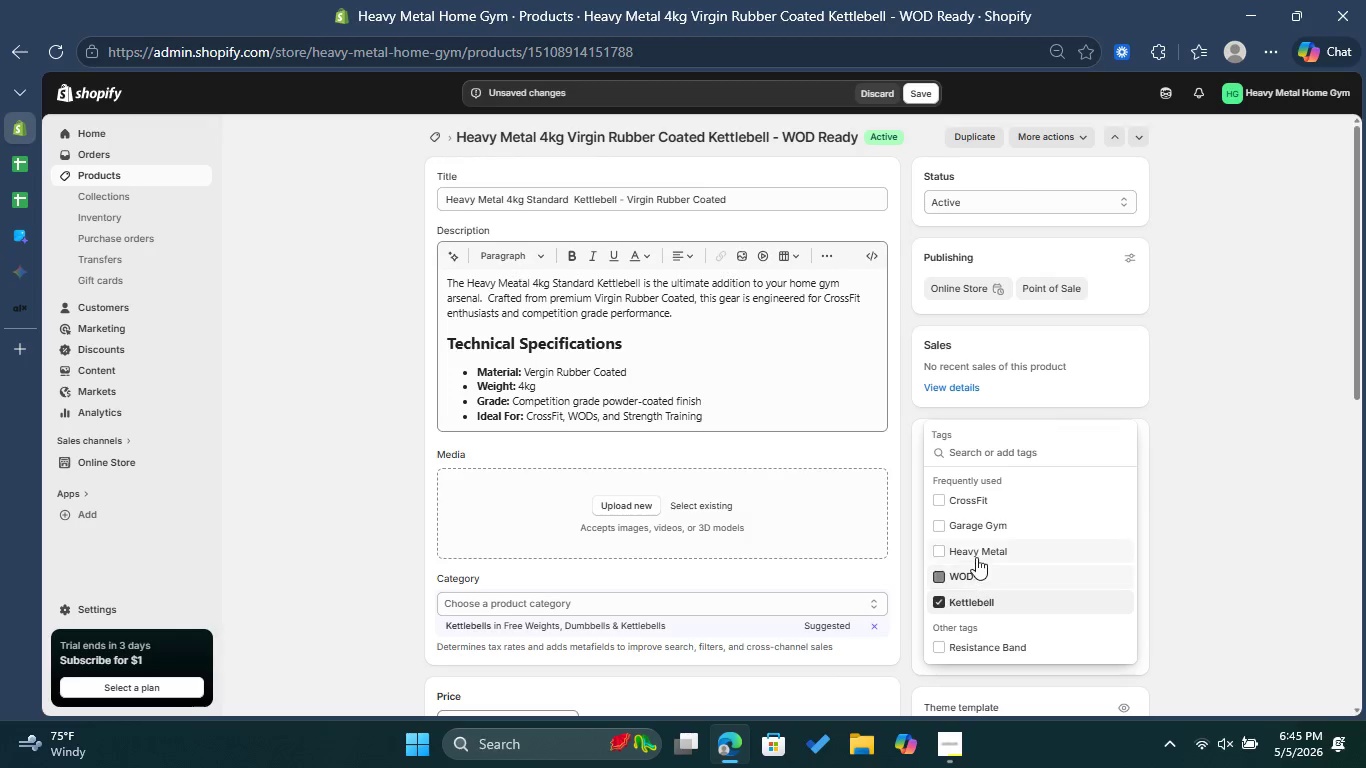 
triple_click([976, 557])
 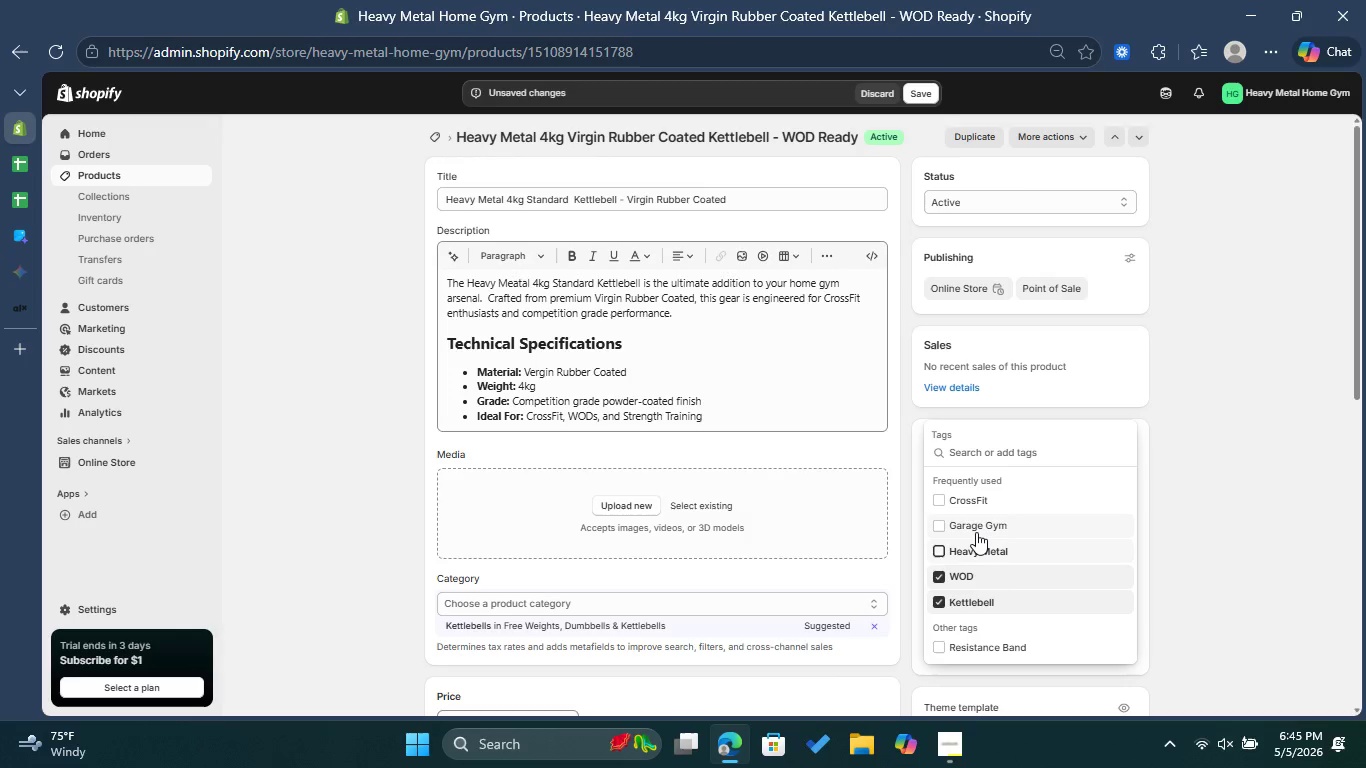 
triple_click([976, 532])
 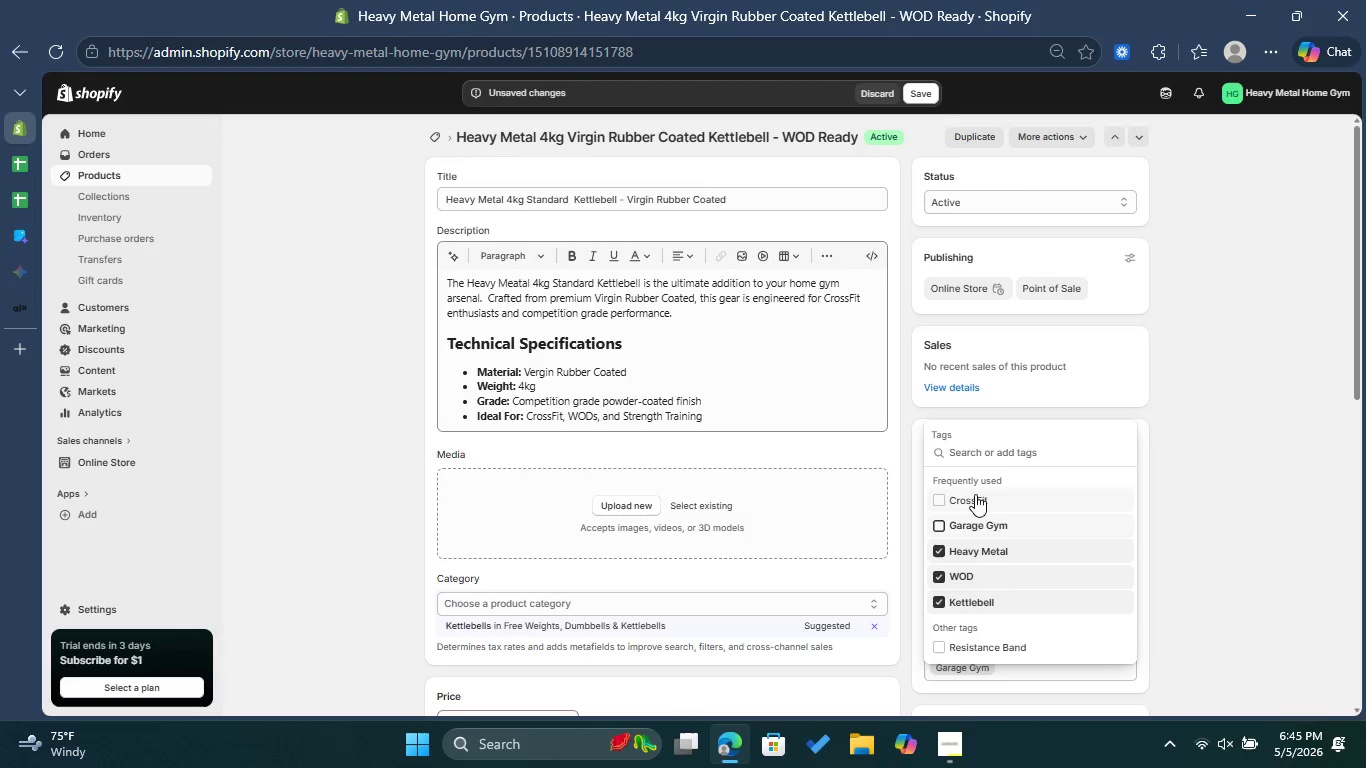 
triple_click([975, 494])
 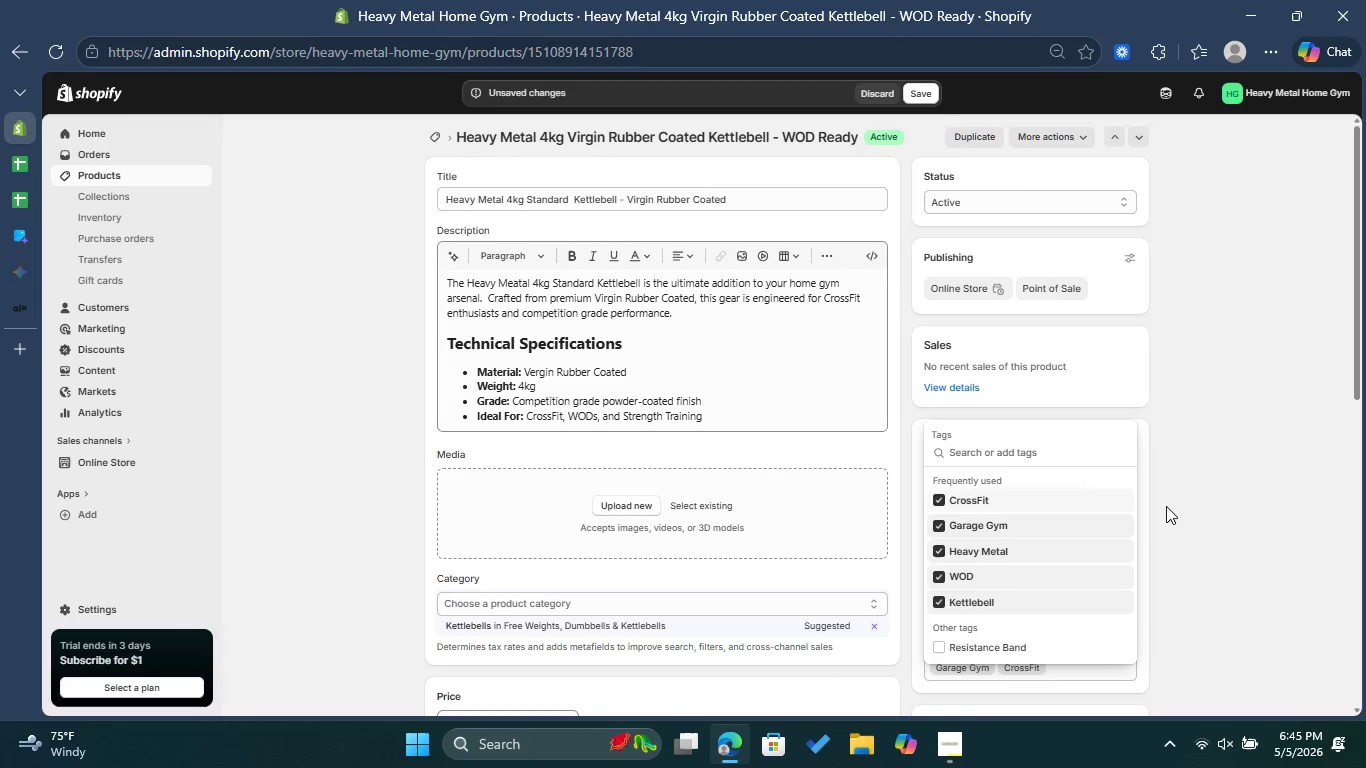 
left_click([1166, 506])
 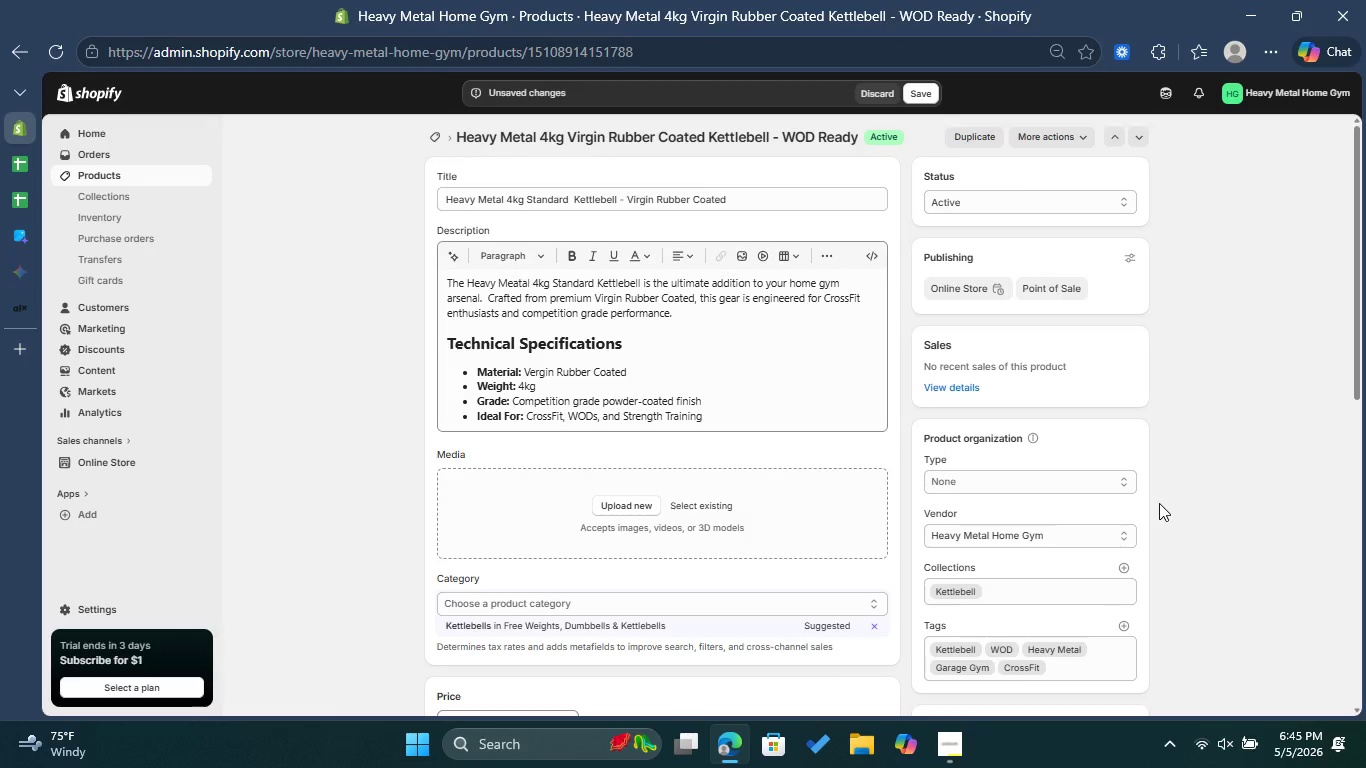 
scroll: coordinate [1156, 509], scroll_direction: down, amount: 3.0
 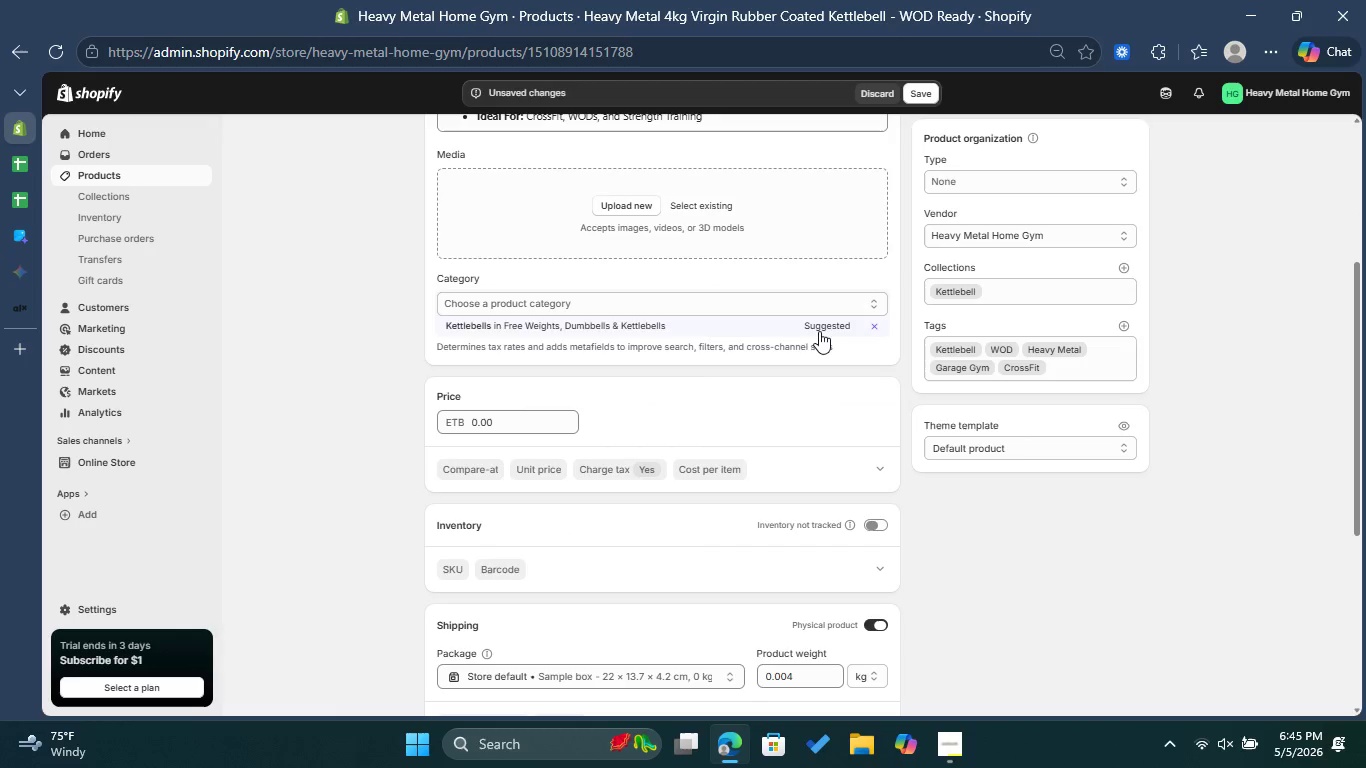 
left_click([819, 327])
 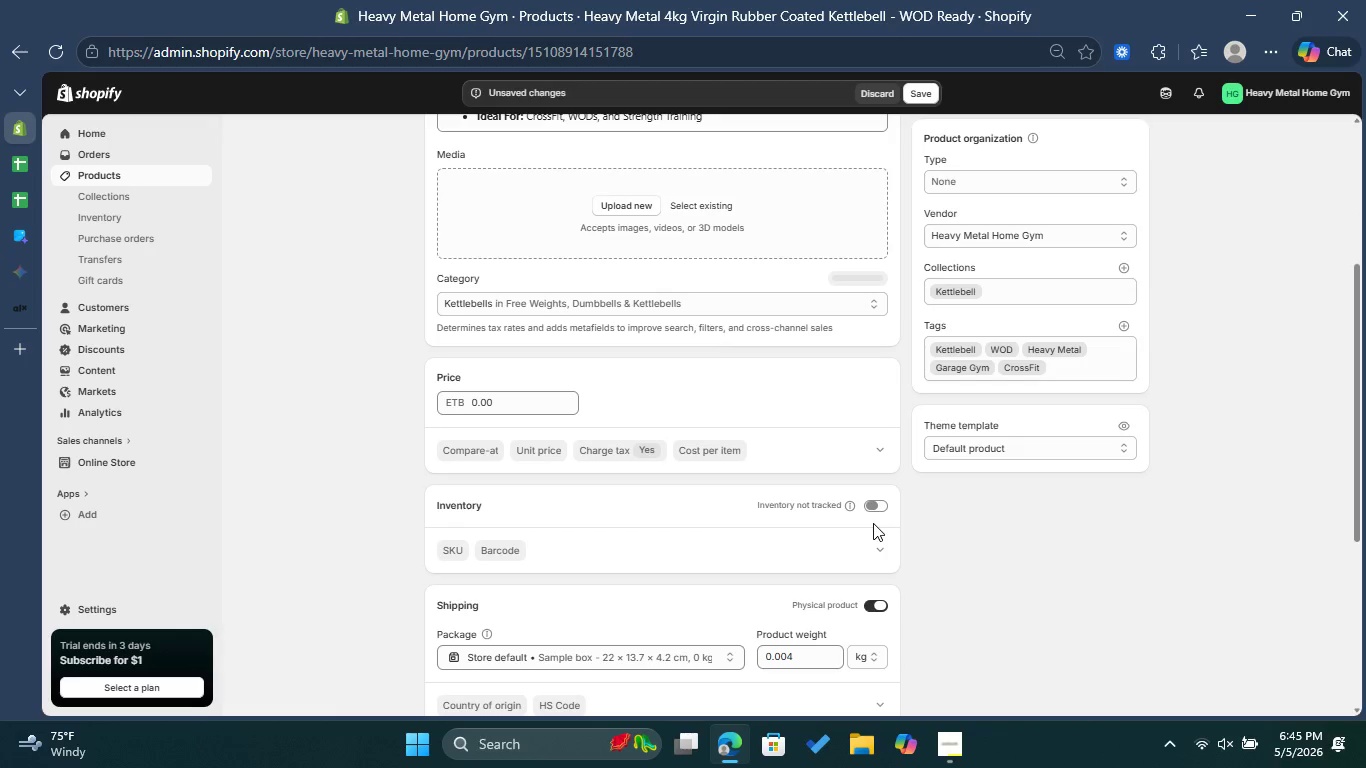 
left_click([876, 509])
 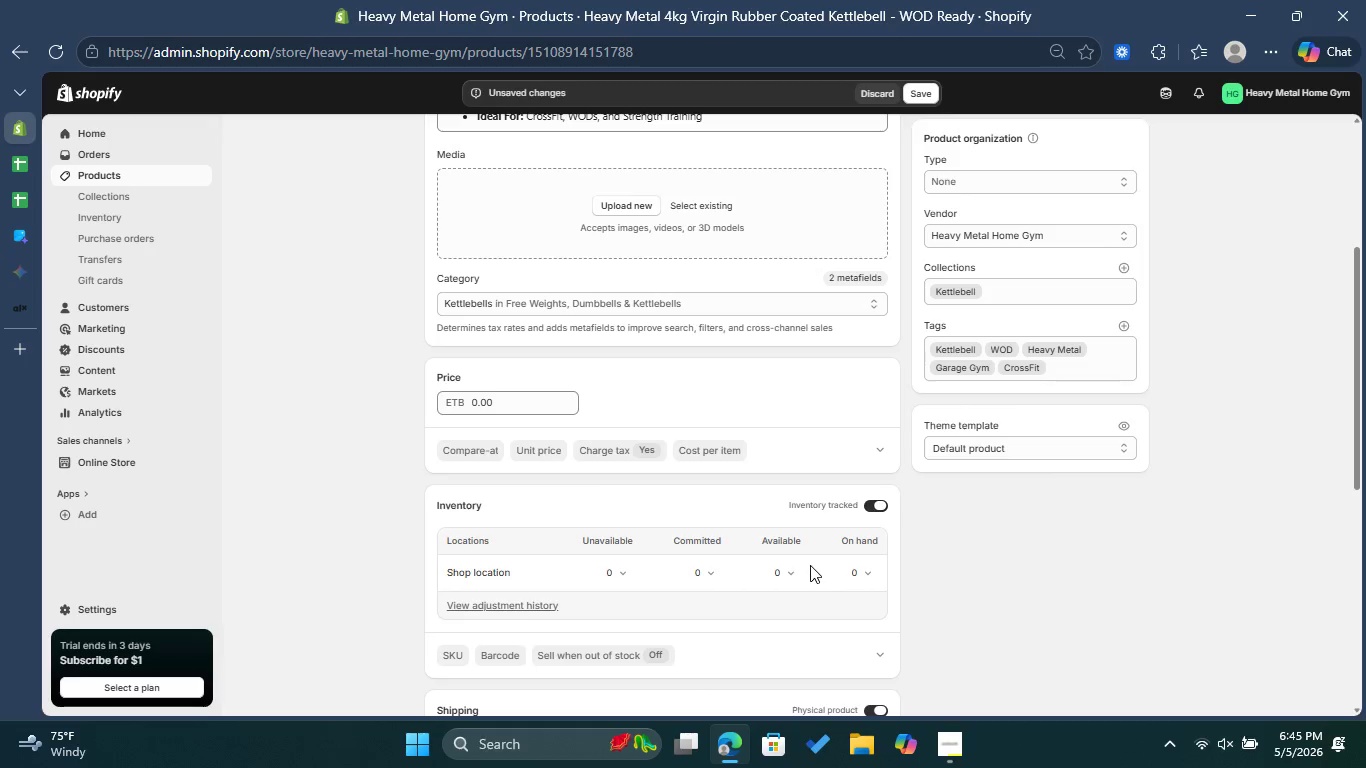 
left_click([795, 567])
 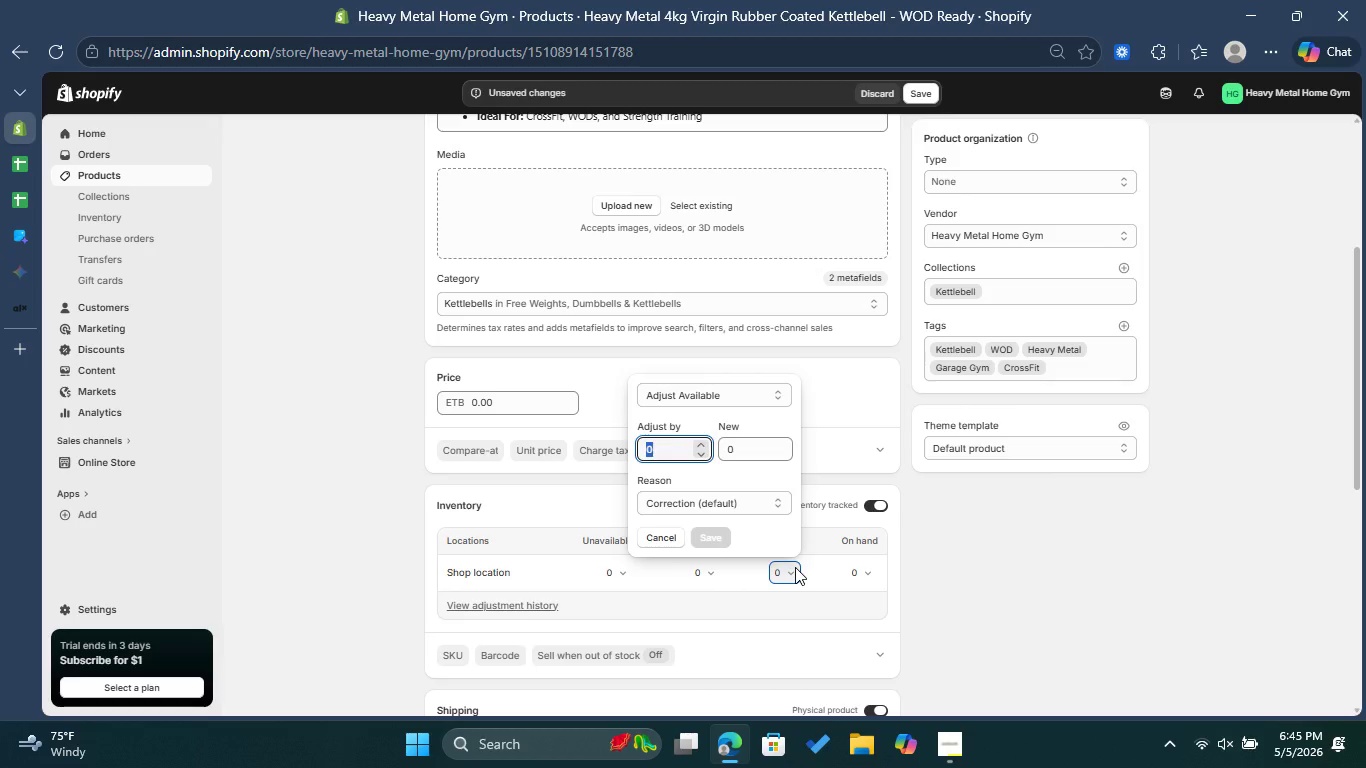 
type(100)
 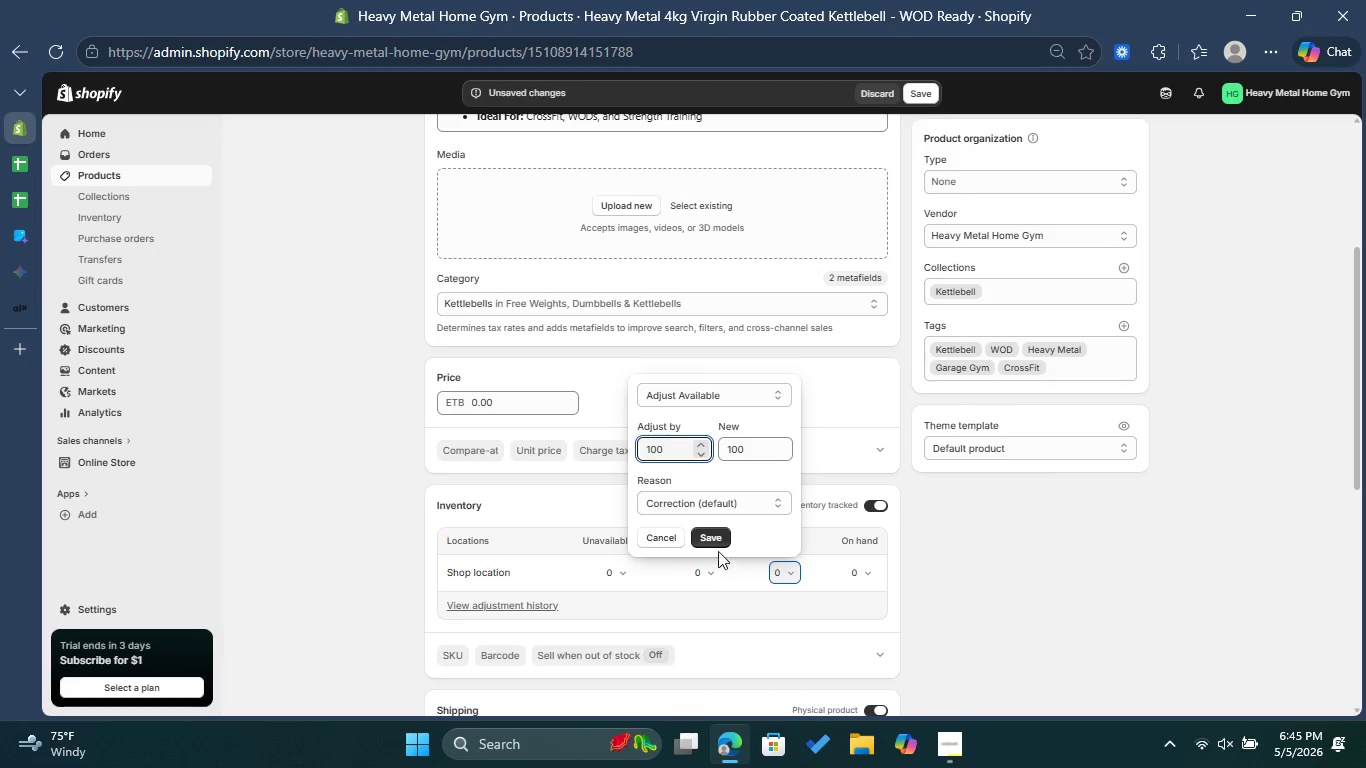 
left_click([713, 534])
 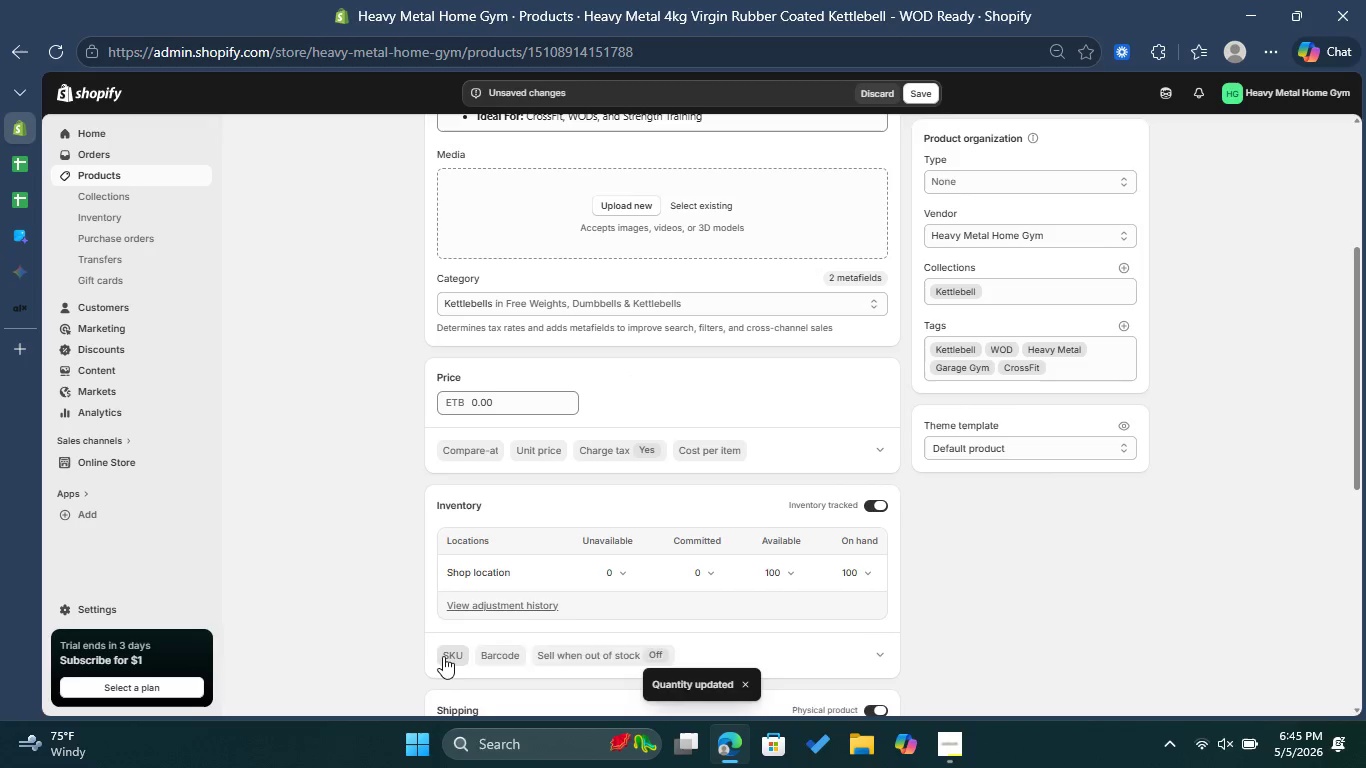 
scroll: coordinate [510, 662], scroll_direction: down, amount: 1.0
 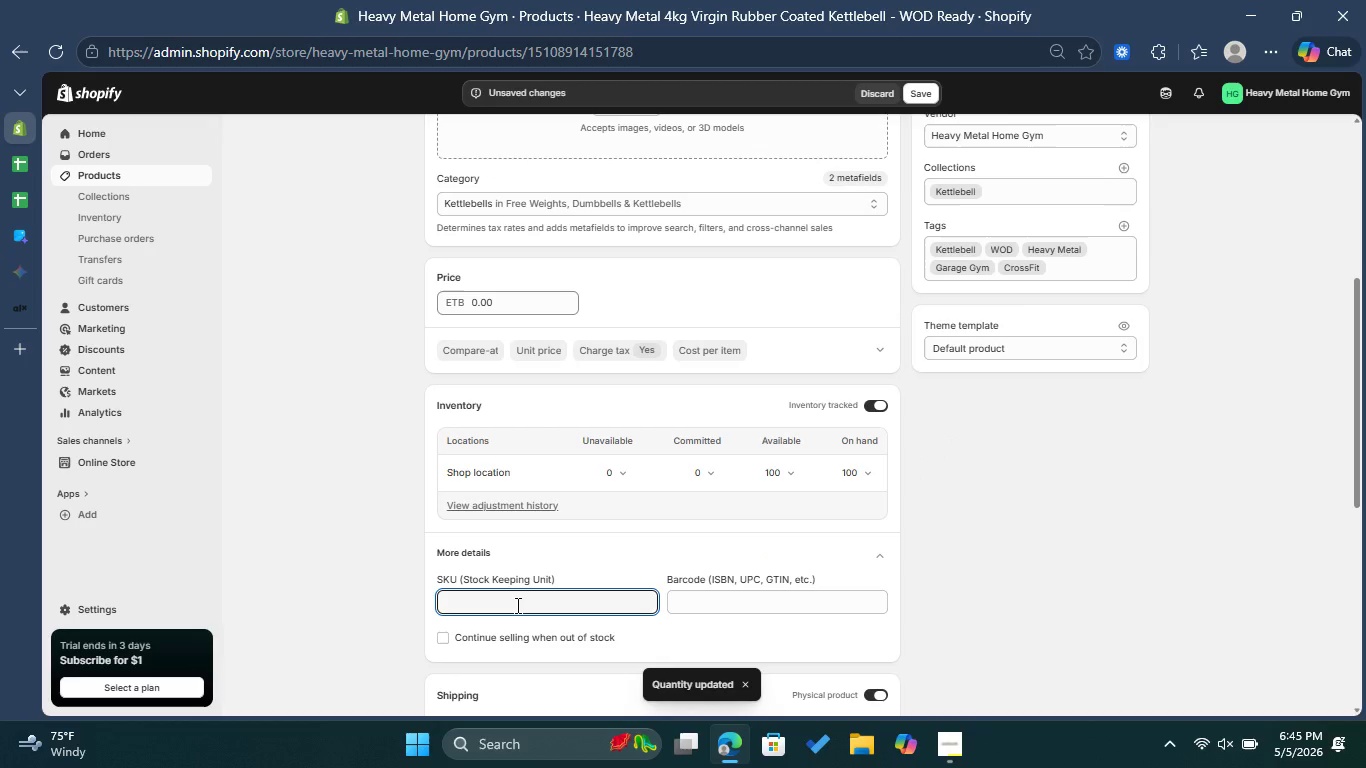 
type(HM-EQUIP-00014)
 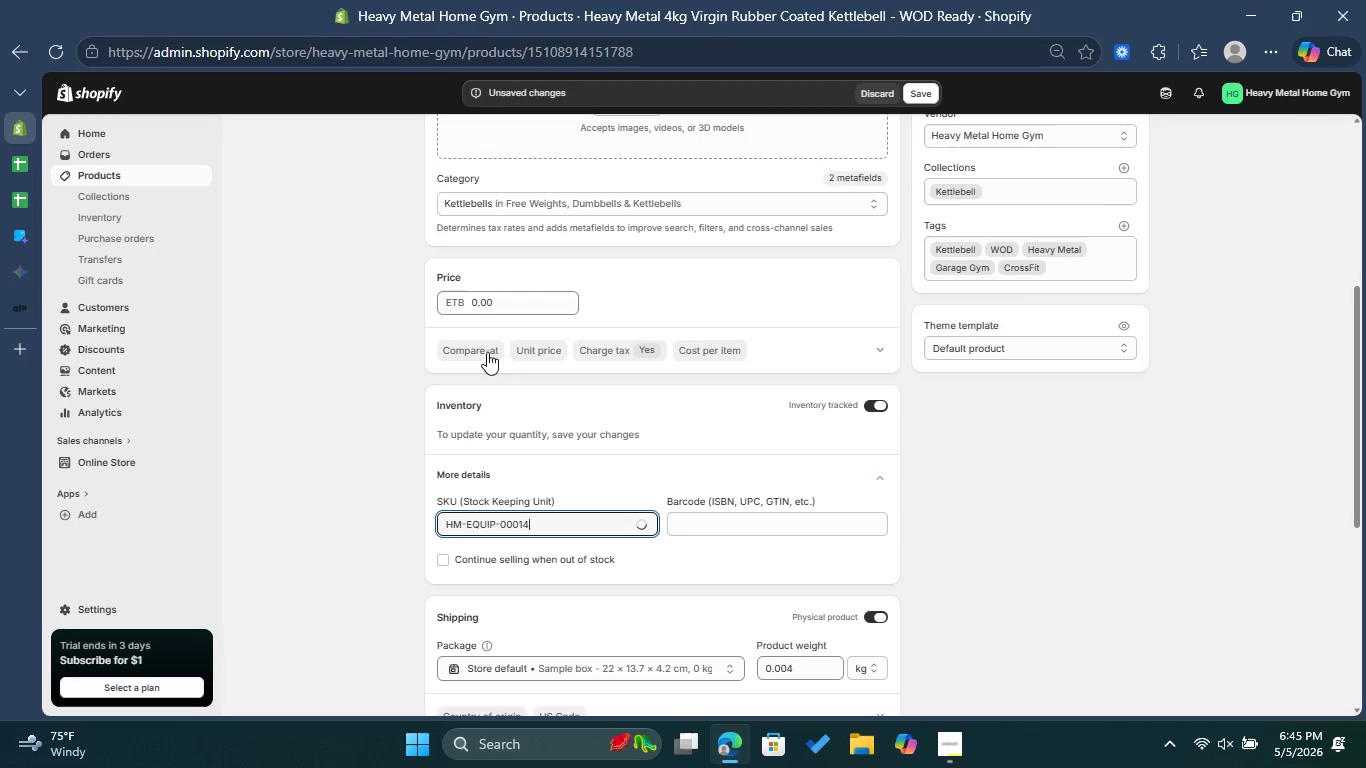 
left_click_drag(start_coordinate=[502, 301], to_coordinate=[466, 298])
 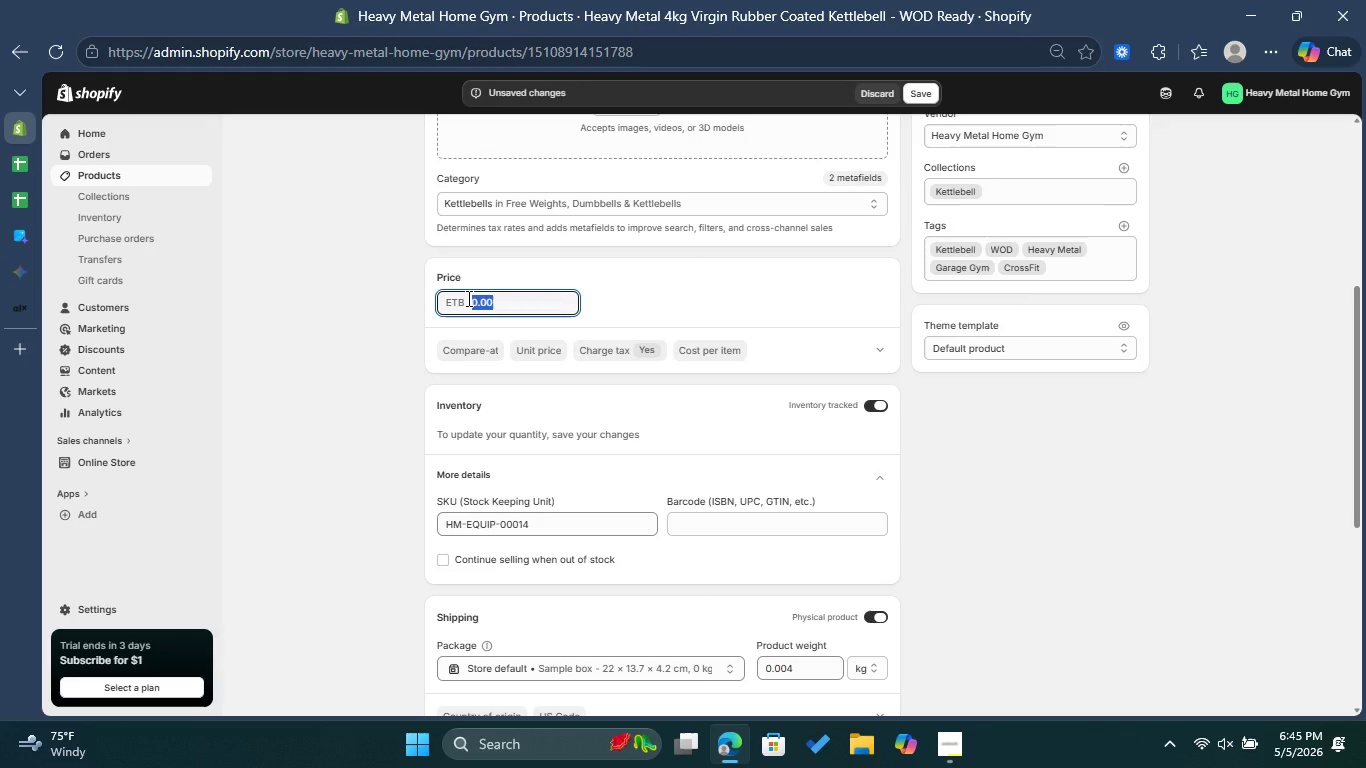 
type(24.99)
 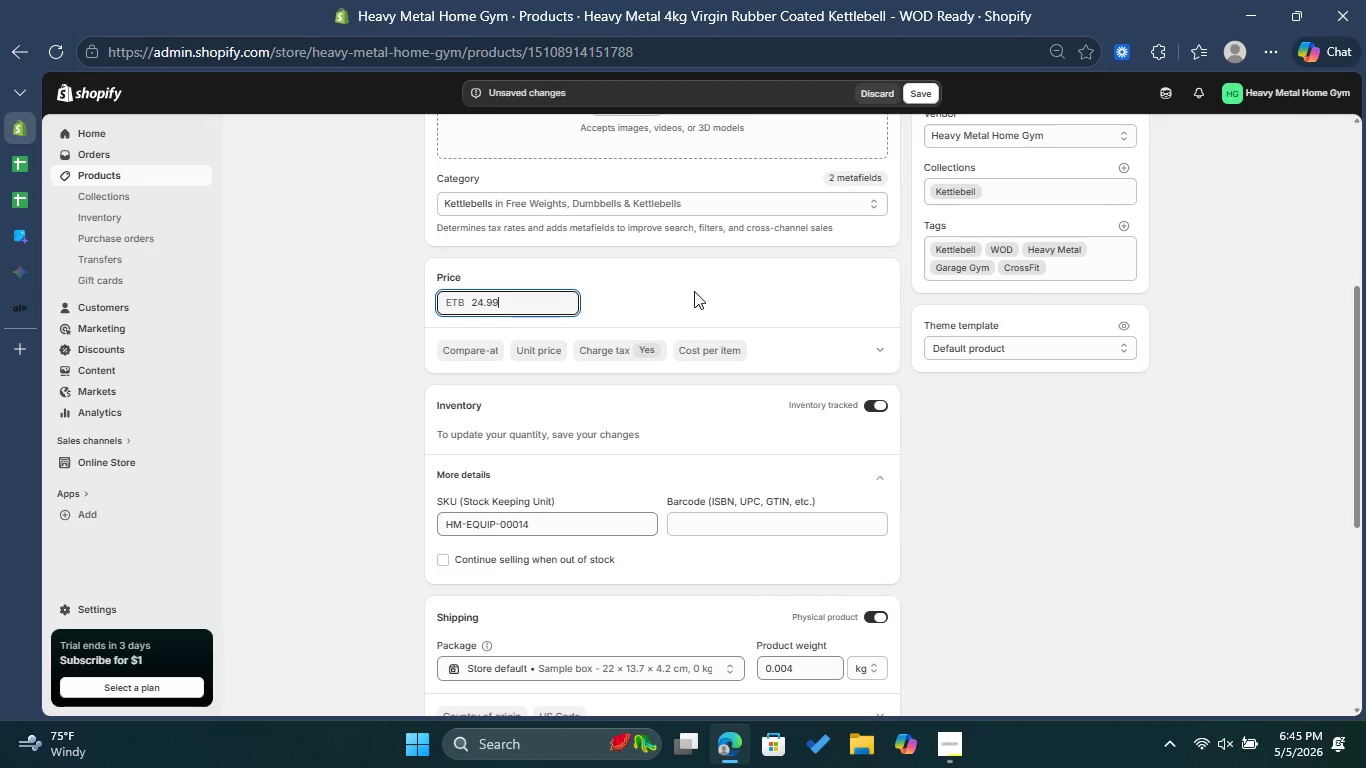 
left_click([694, 291])
 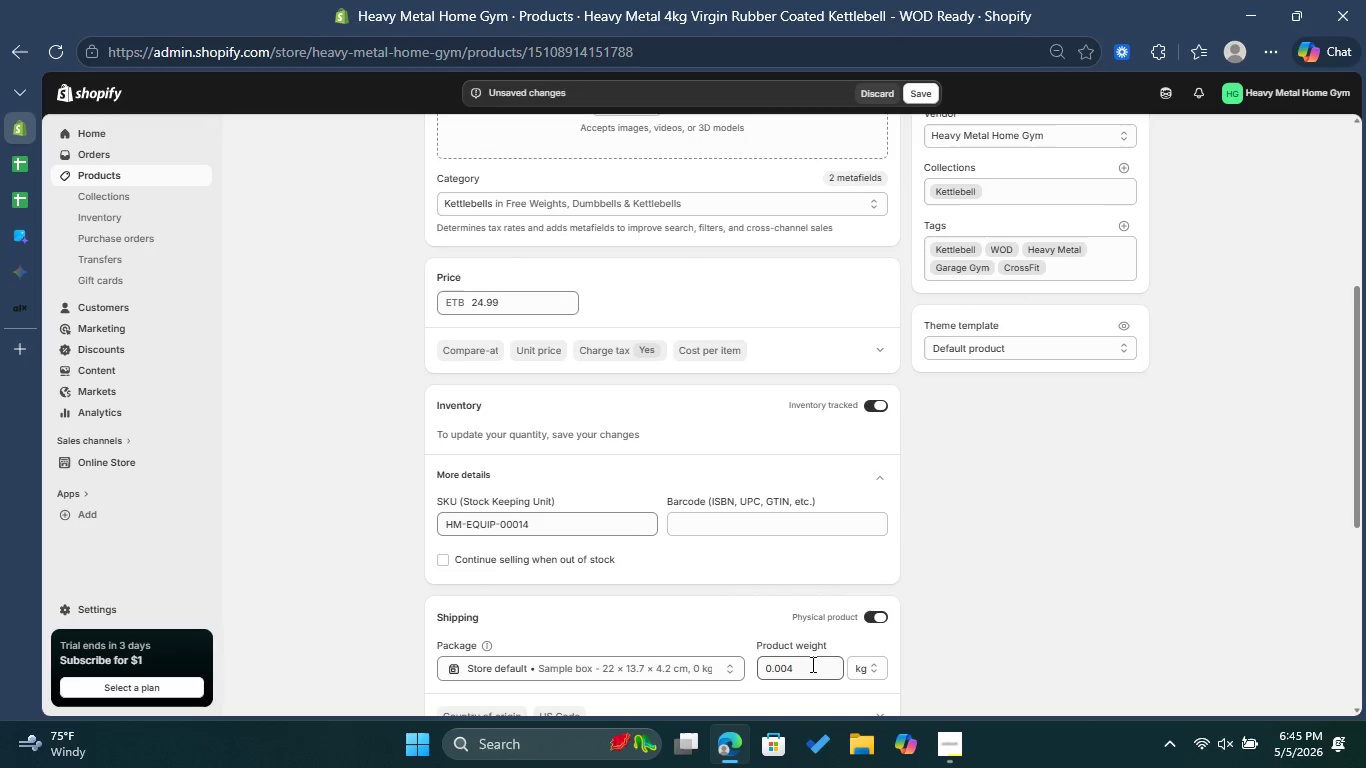 
left_click_drag(start_coordinate=[787, 668], to_coordinate=[764, 665])
 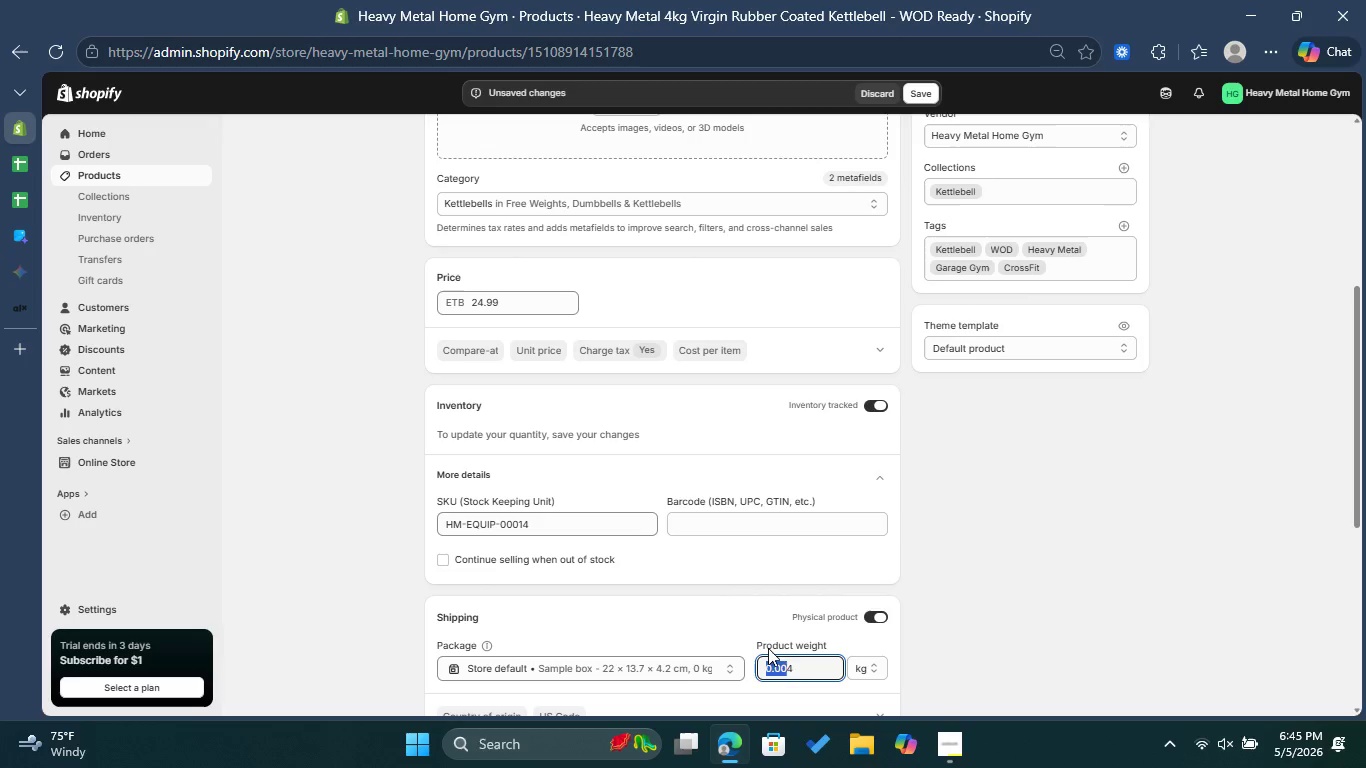 
key(Backspace)
 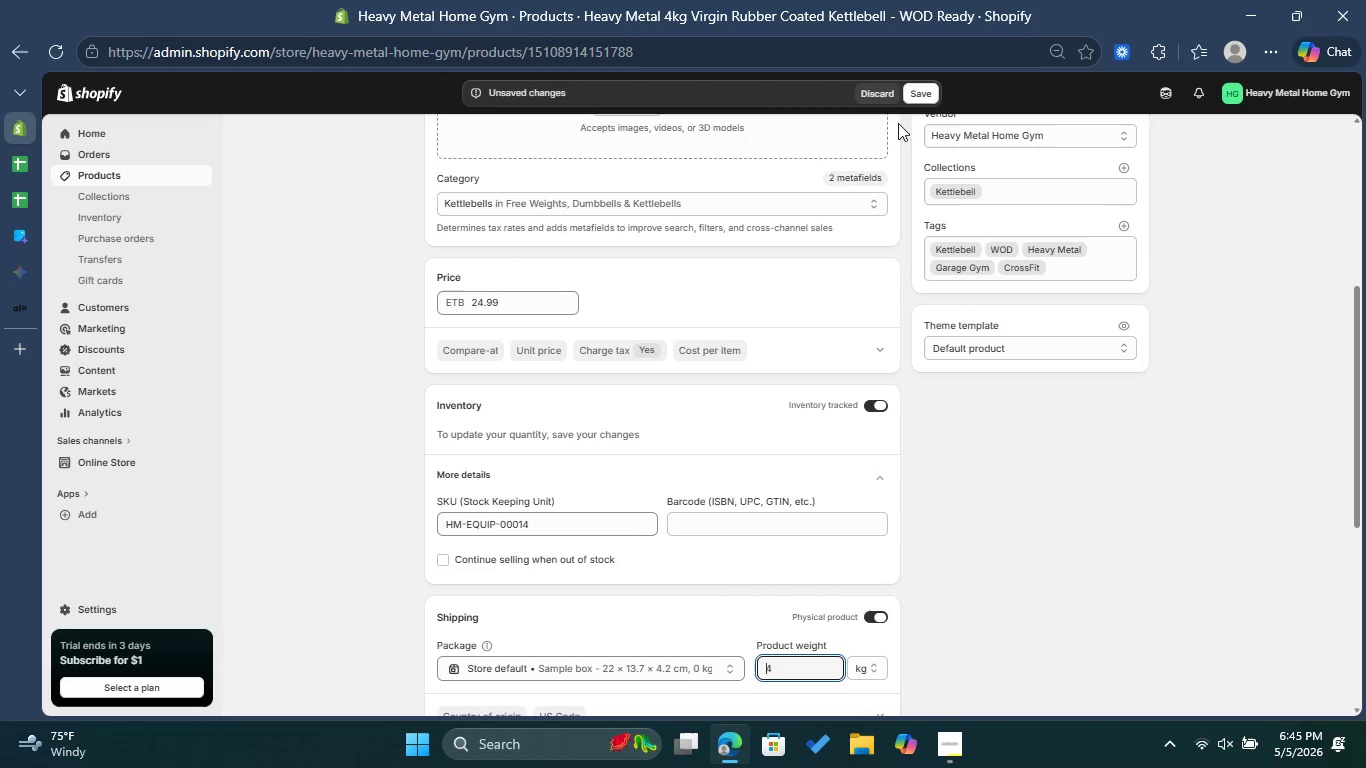 
left_click([919, 96])
 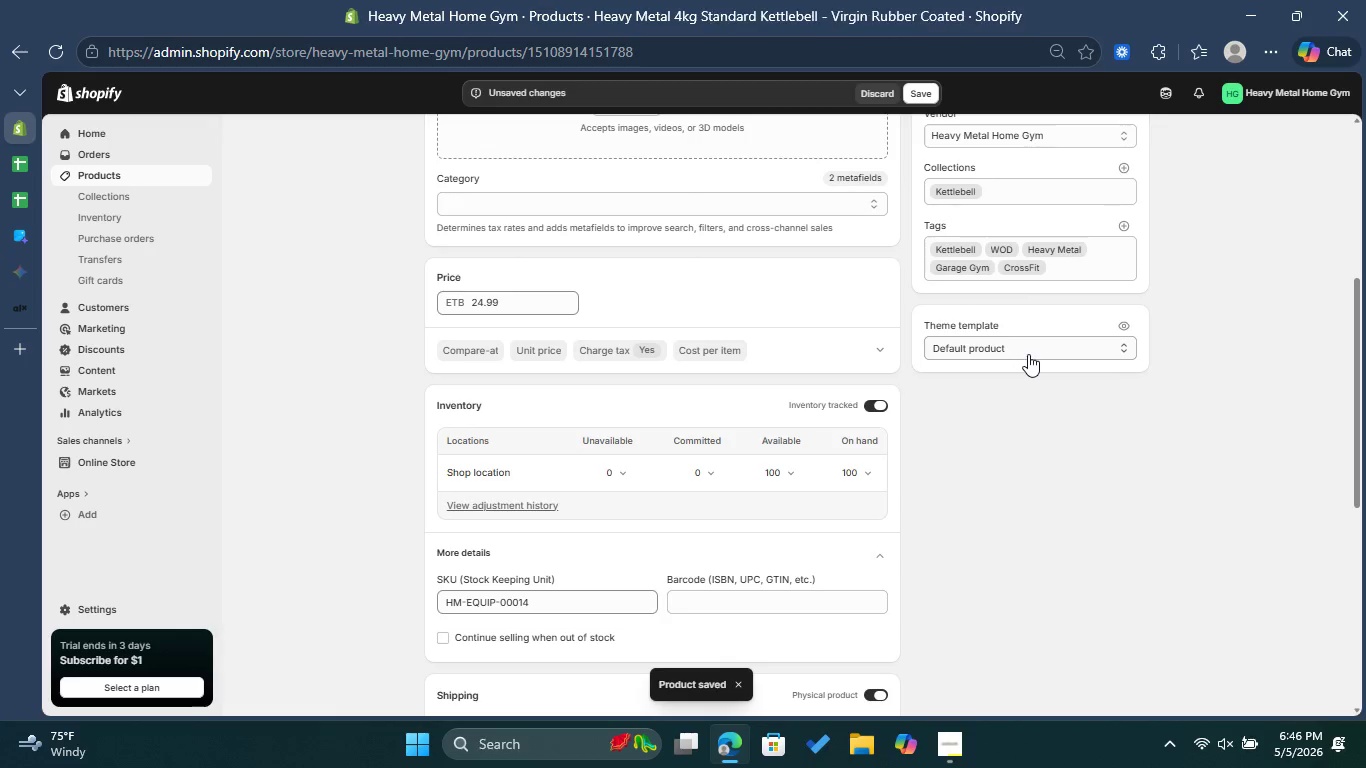 
wait(15.28)
 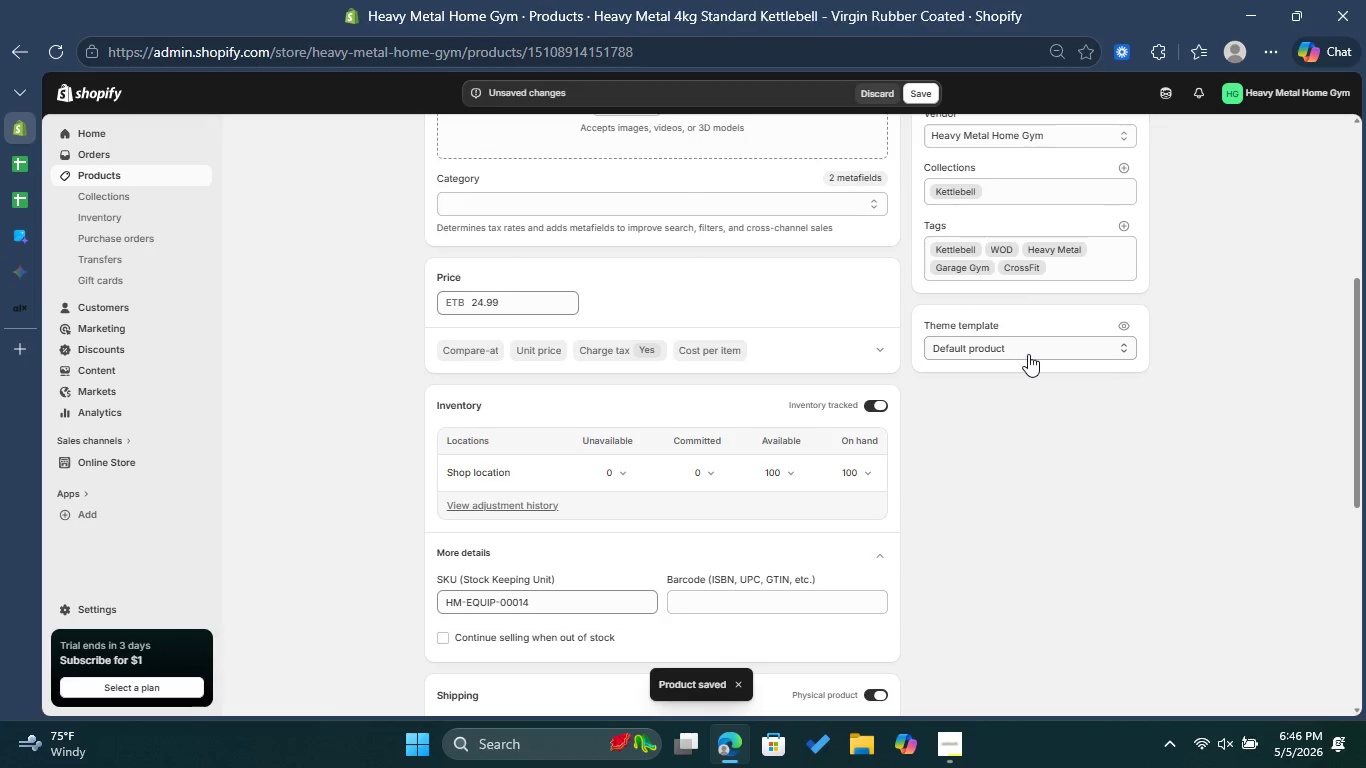 
left_click([22, 232])
 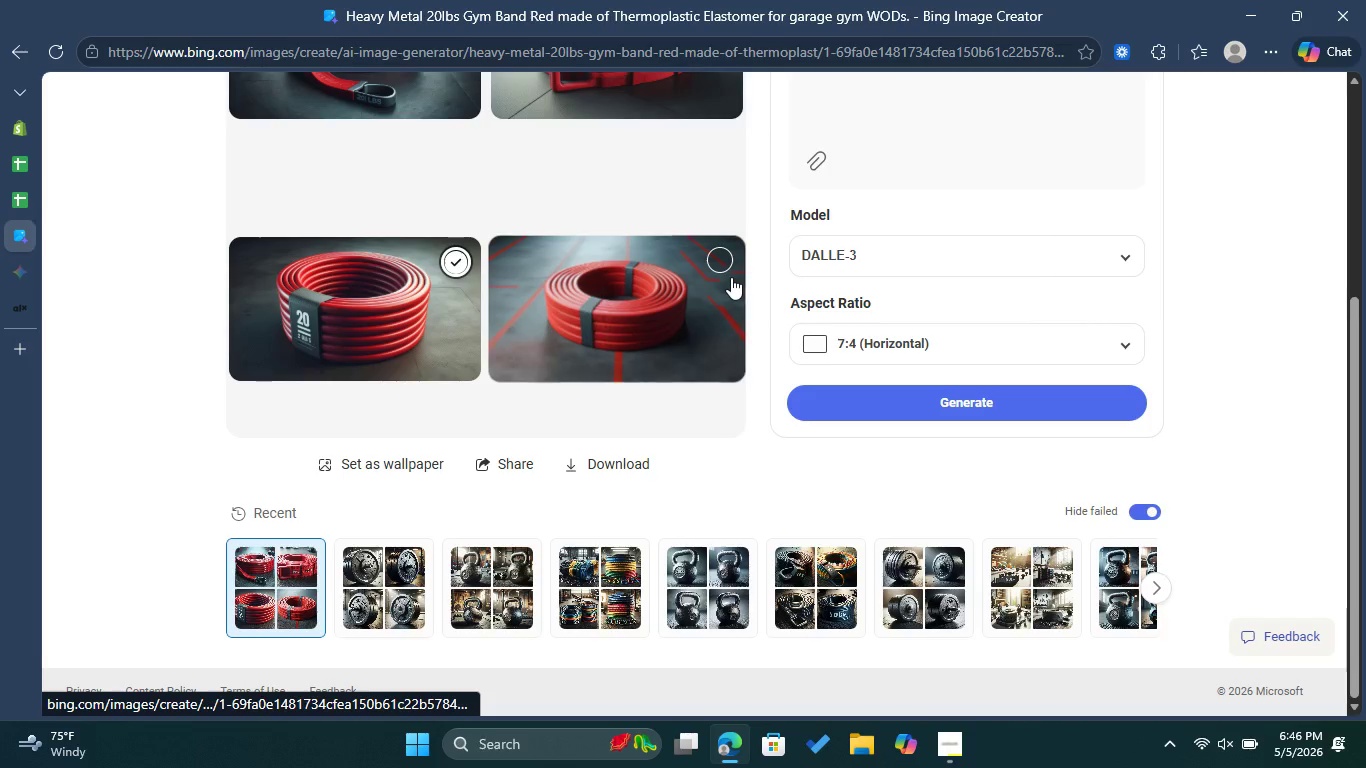 
scroll: coordinate [899, 251], scroll_direction: up, amount: 2.0
 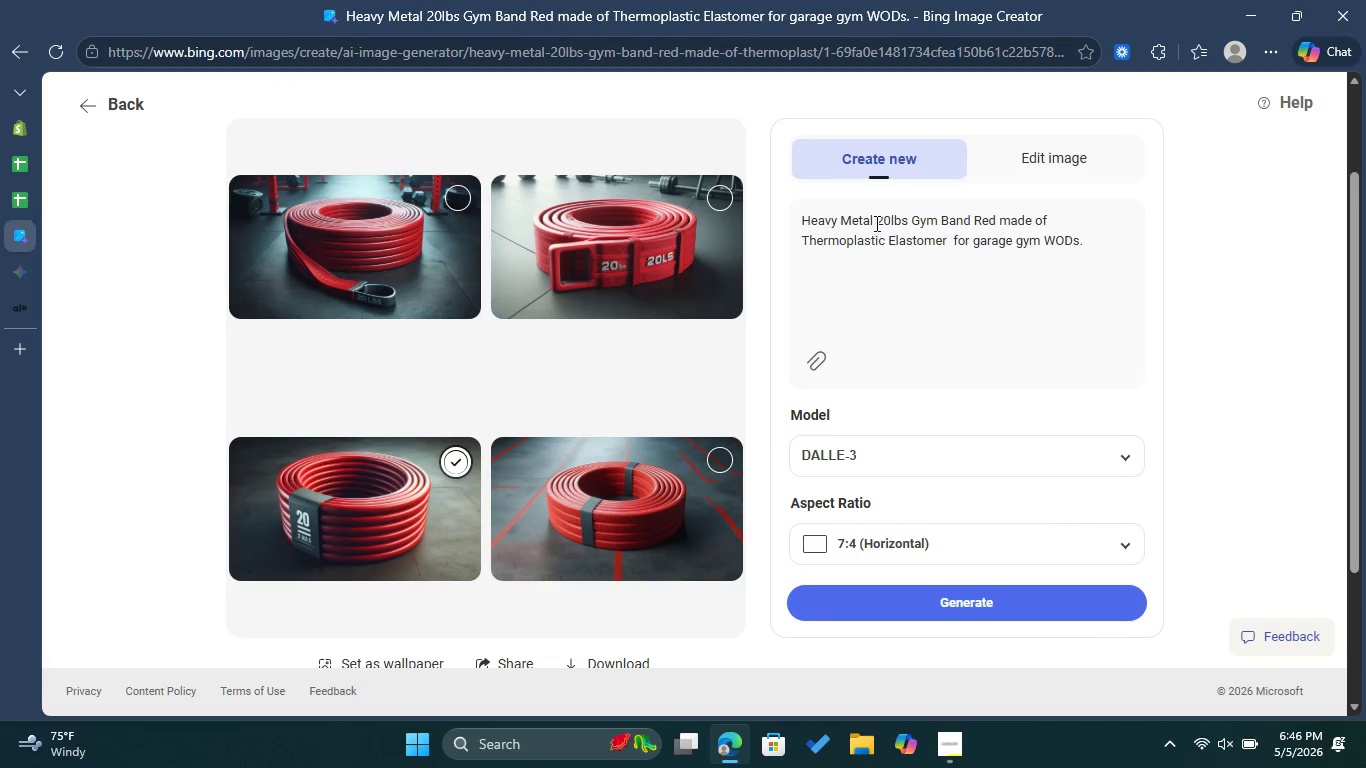 
left_click_drag(start_coordinate=[875, 223], to_coordinate=[945, 243])
 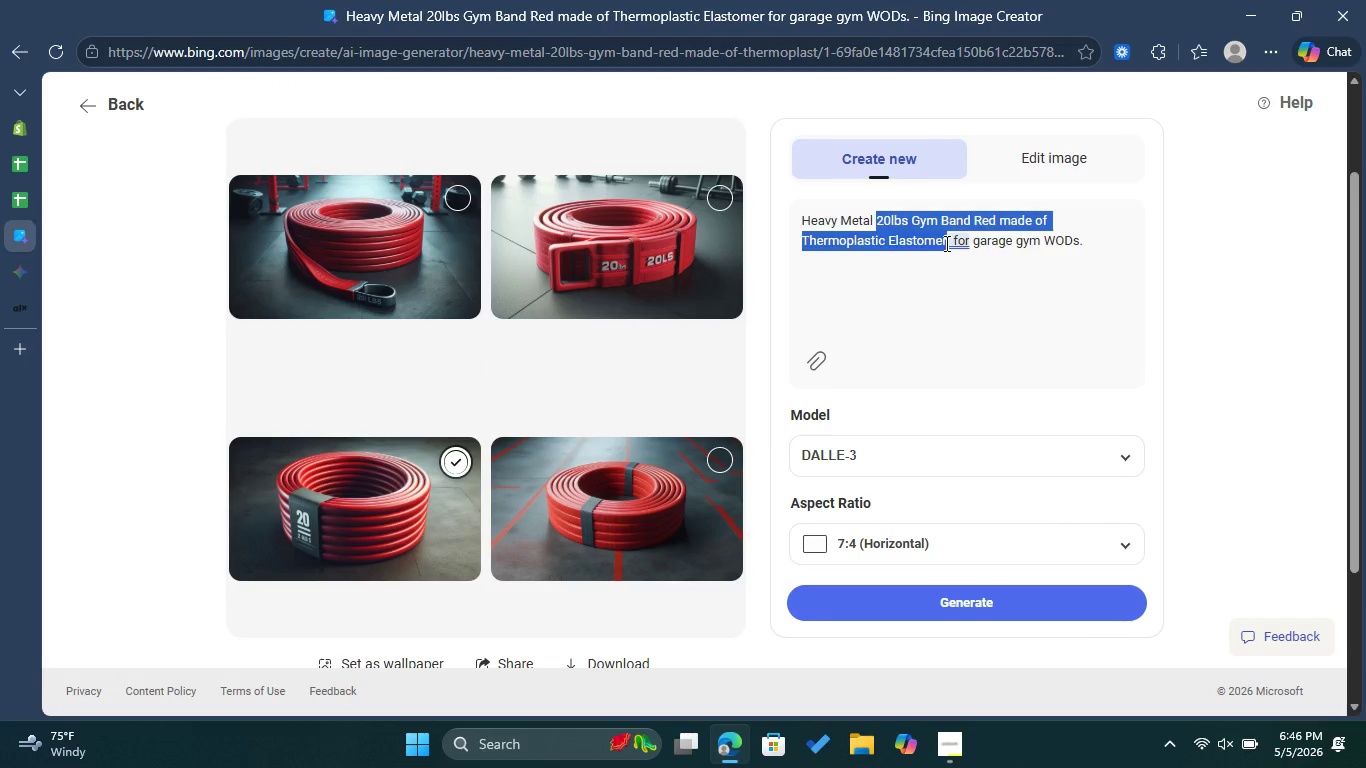 
key(Backspace)
type(4KG sTANDARD)
key(Backspace)
key(Backspace)
key(Backspace)
key(Backspace)
key(Backspace)
key(Backspace)
key(Backspace)
key(Backspace)
key(Backspace)
key(Backspace)
key(Backspace)
type(kg Standard kettle)
 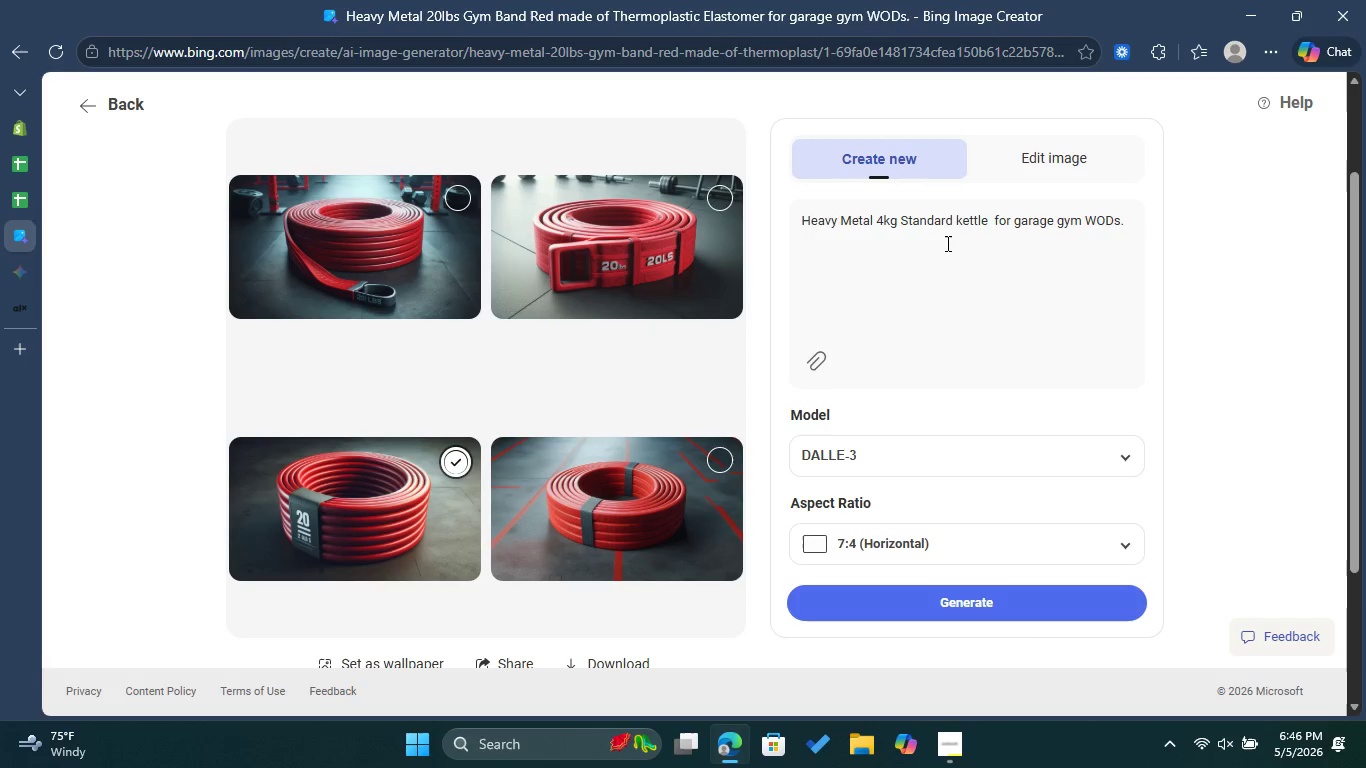 
wait(7.8)
 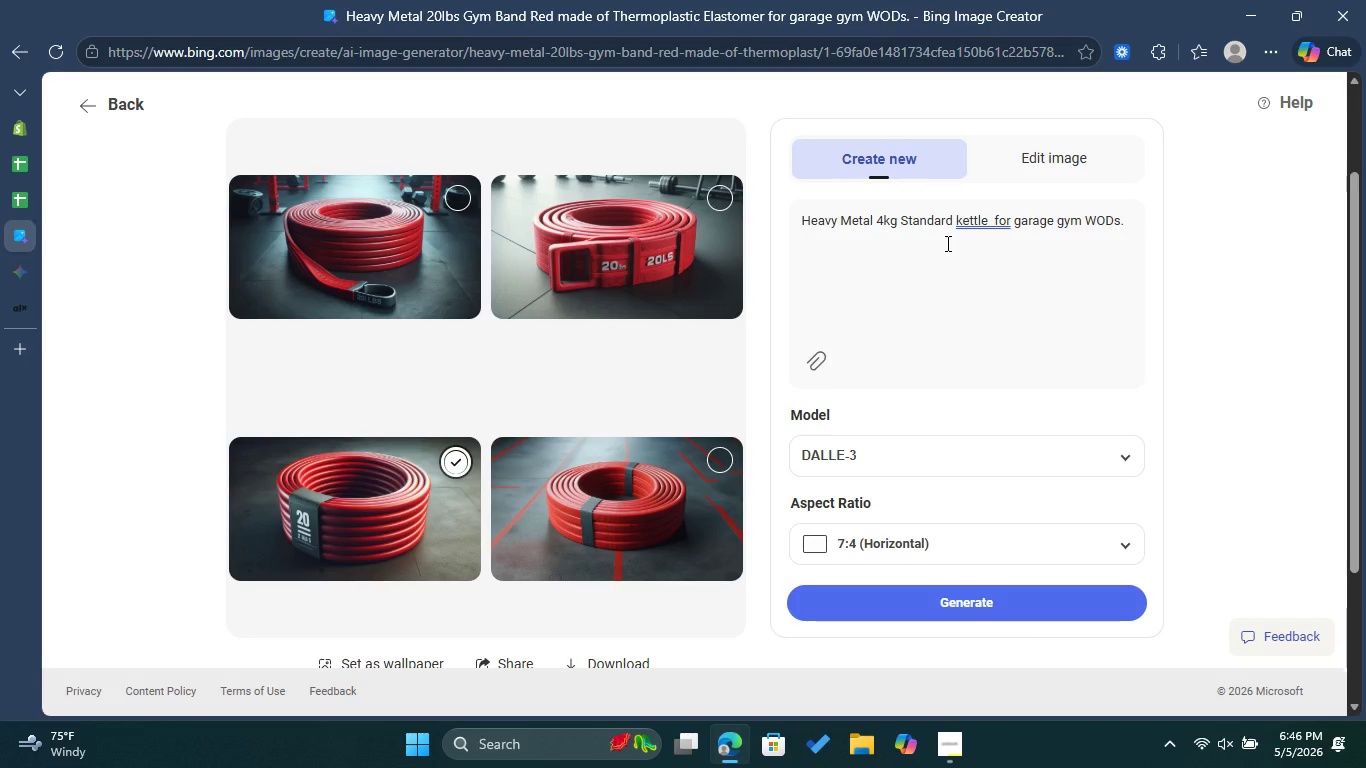 
type(bell made of virgin Rubber Coated )
 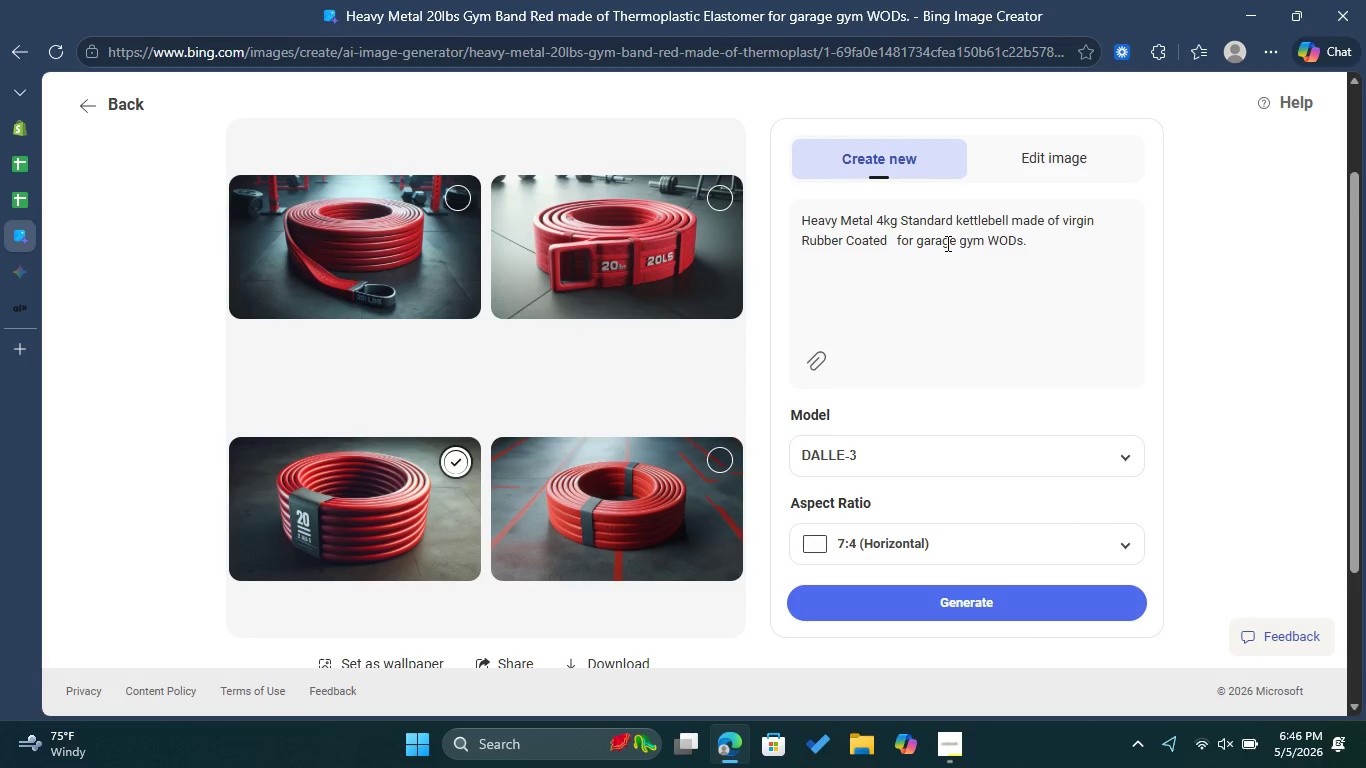 
left_click([955, 582])
 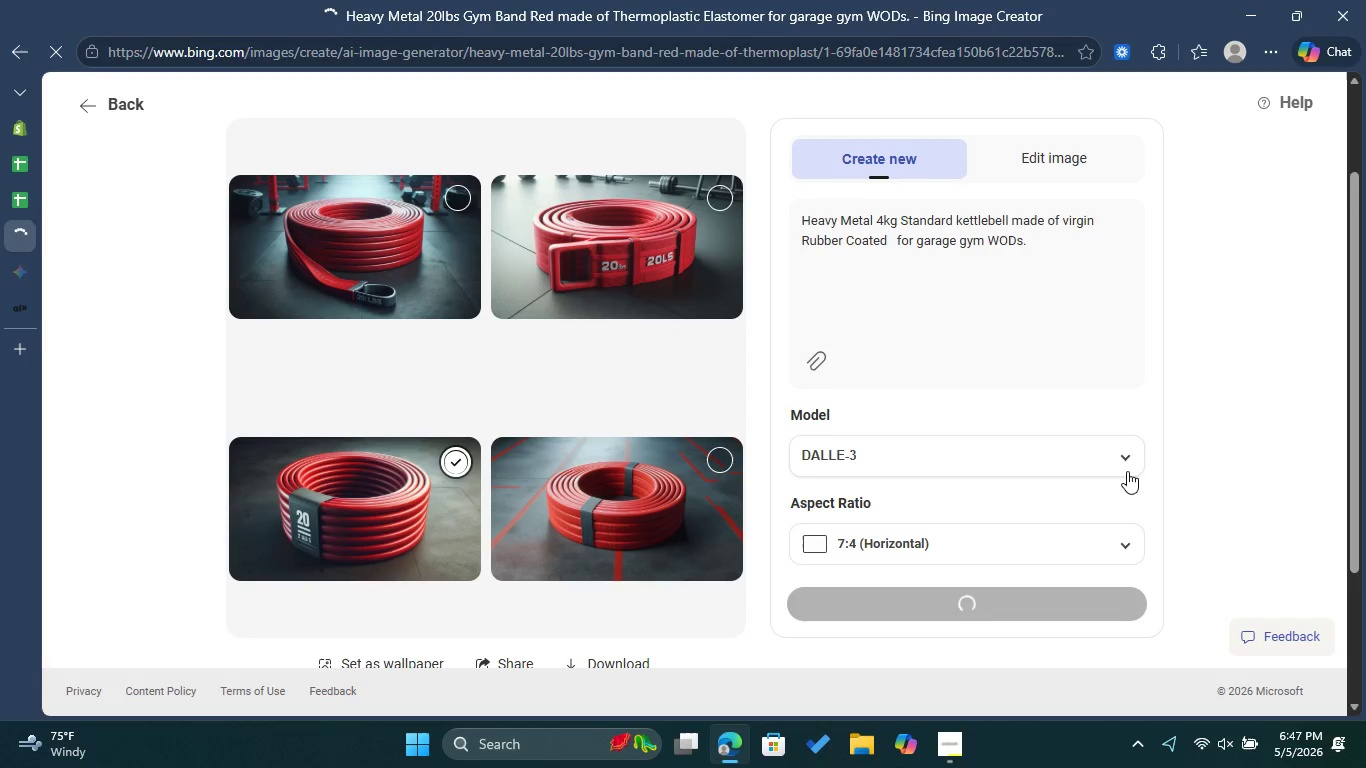 
left_click_drag(start_coordinate=[1062, 244], to_coordinate=[797, 211])
 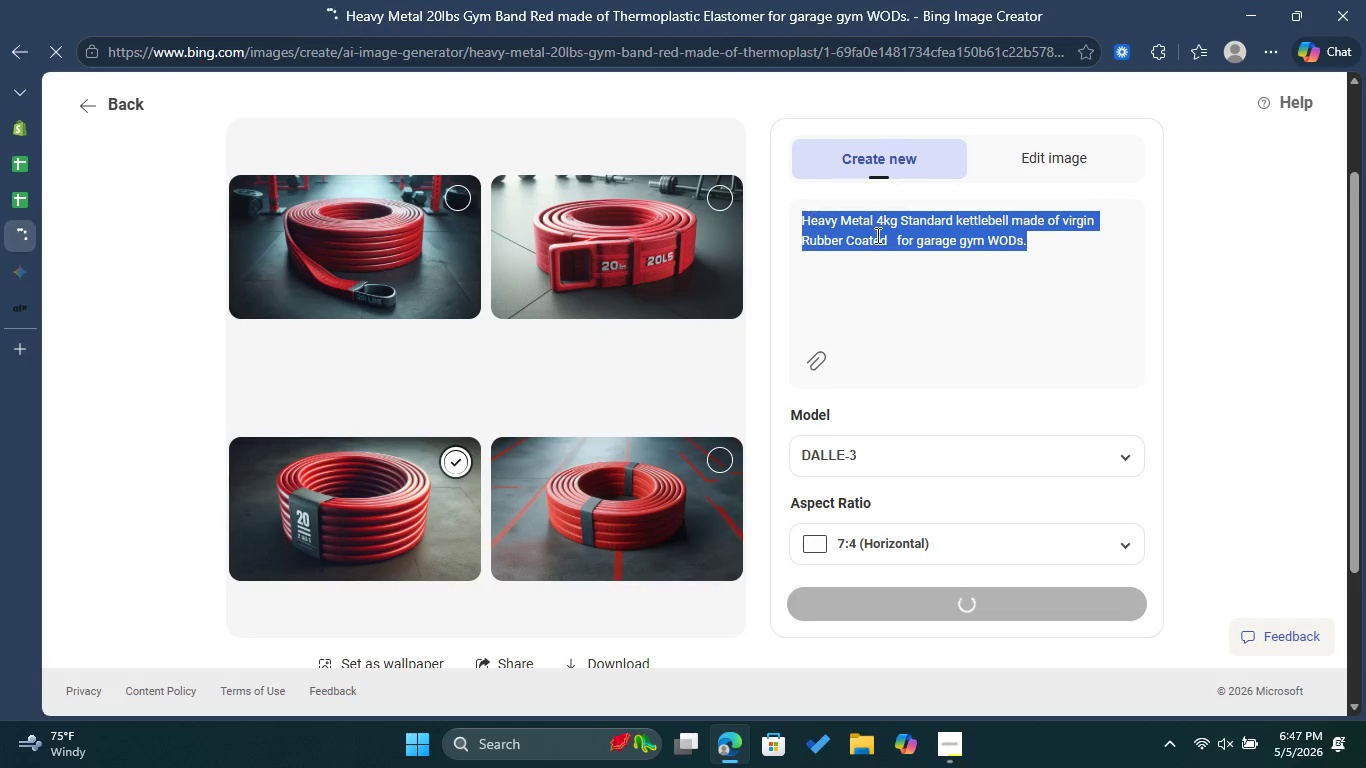 
right_click([876, 235])
 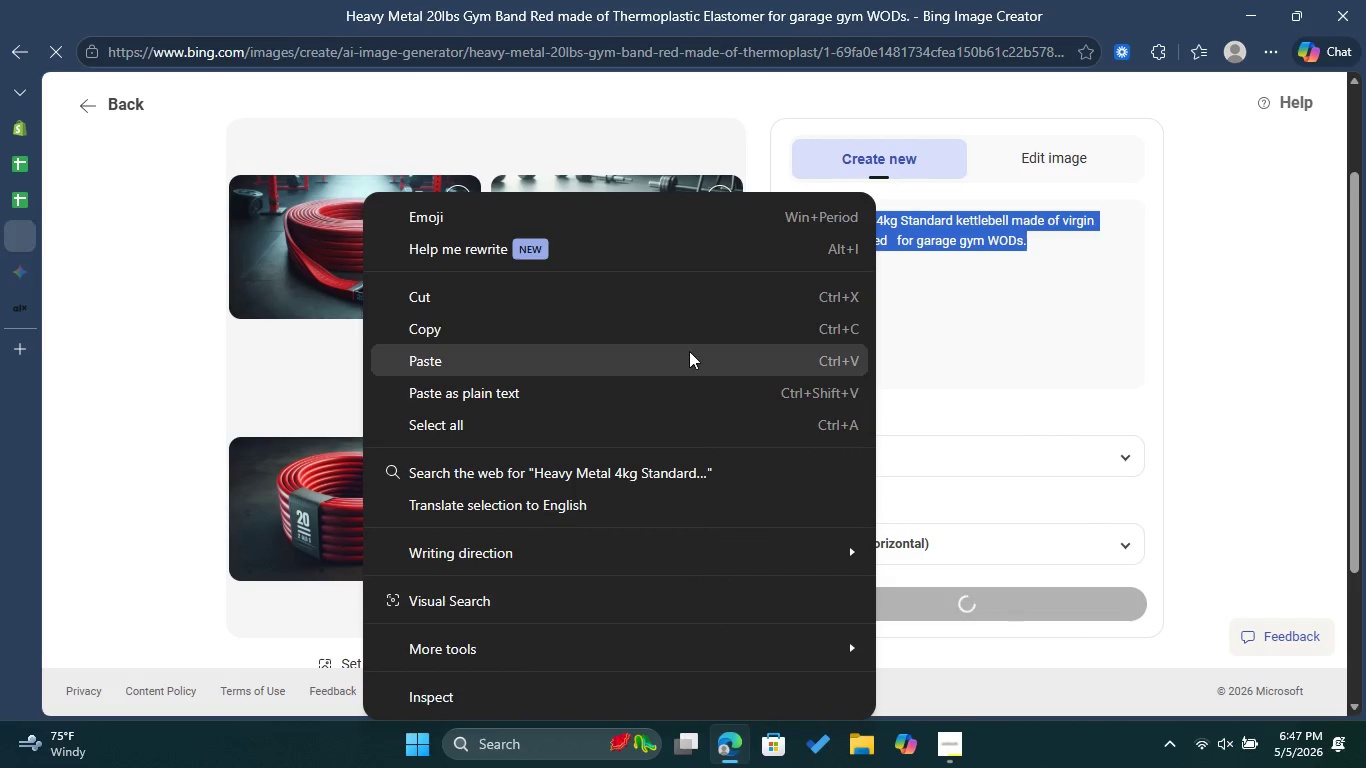 
left_click([689, 327])
 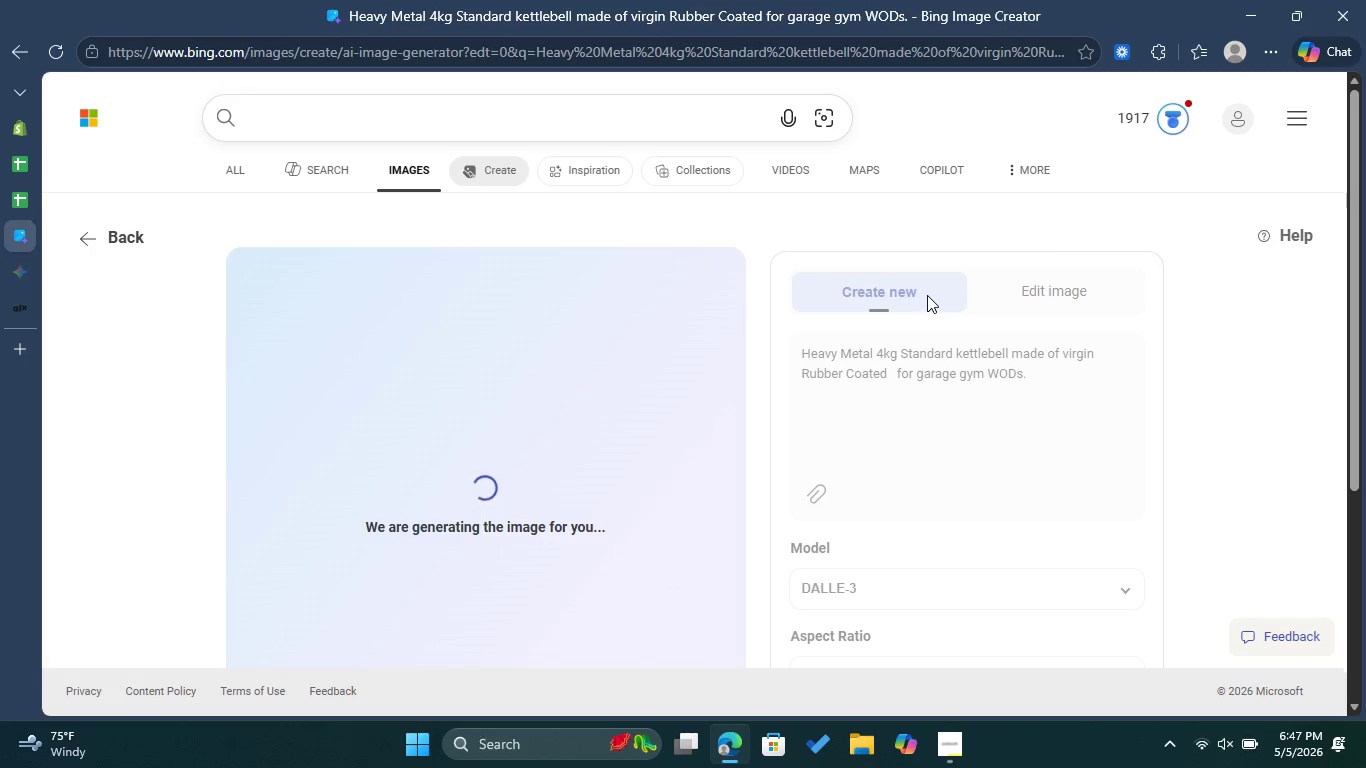 
wait(17.61)
 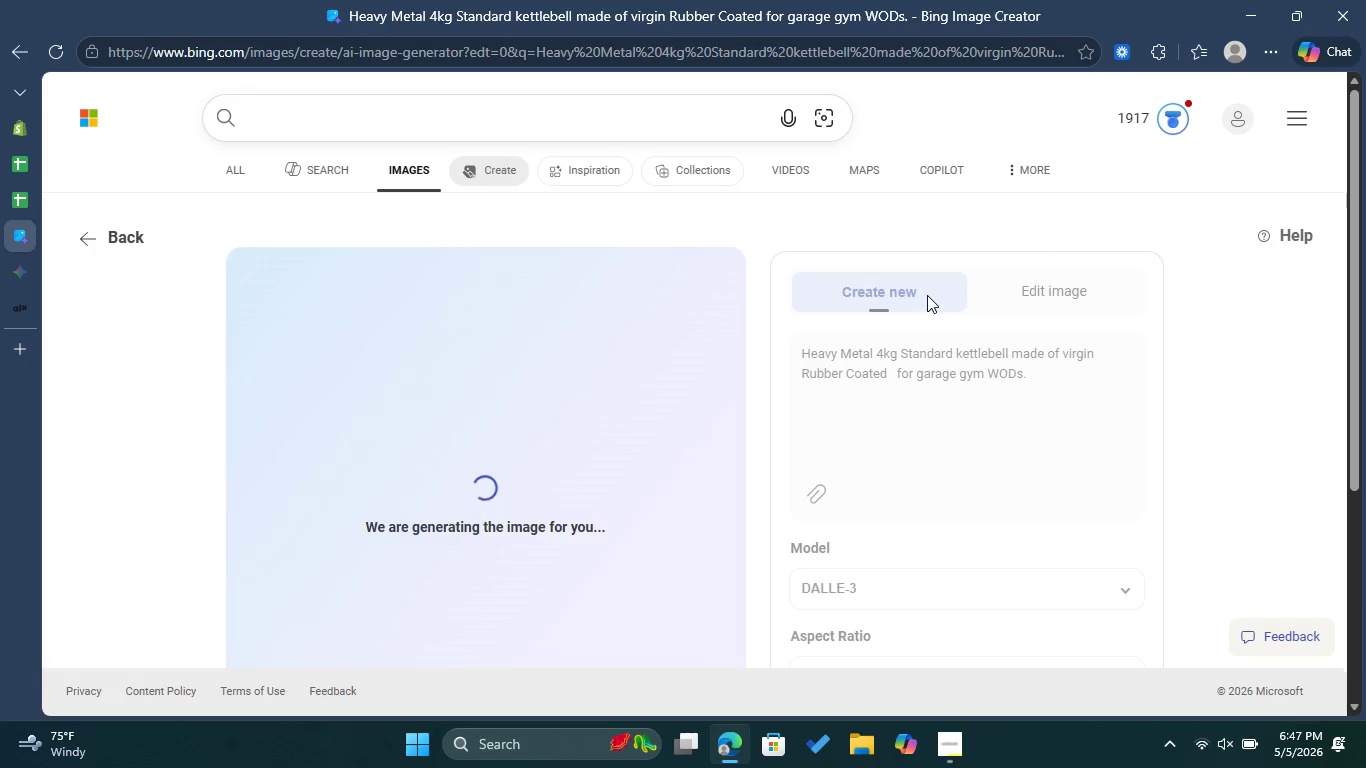 
scroll: coordinate [878, 333], scroll_direction: down, amount: 1.0
 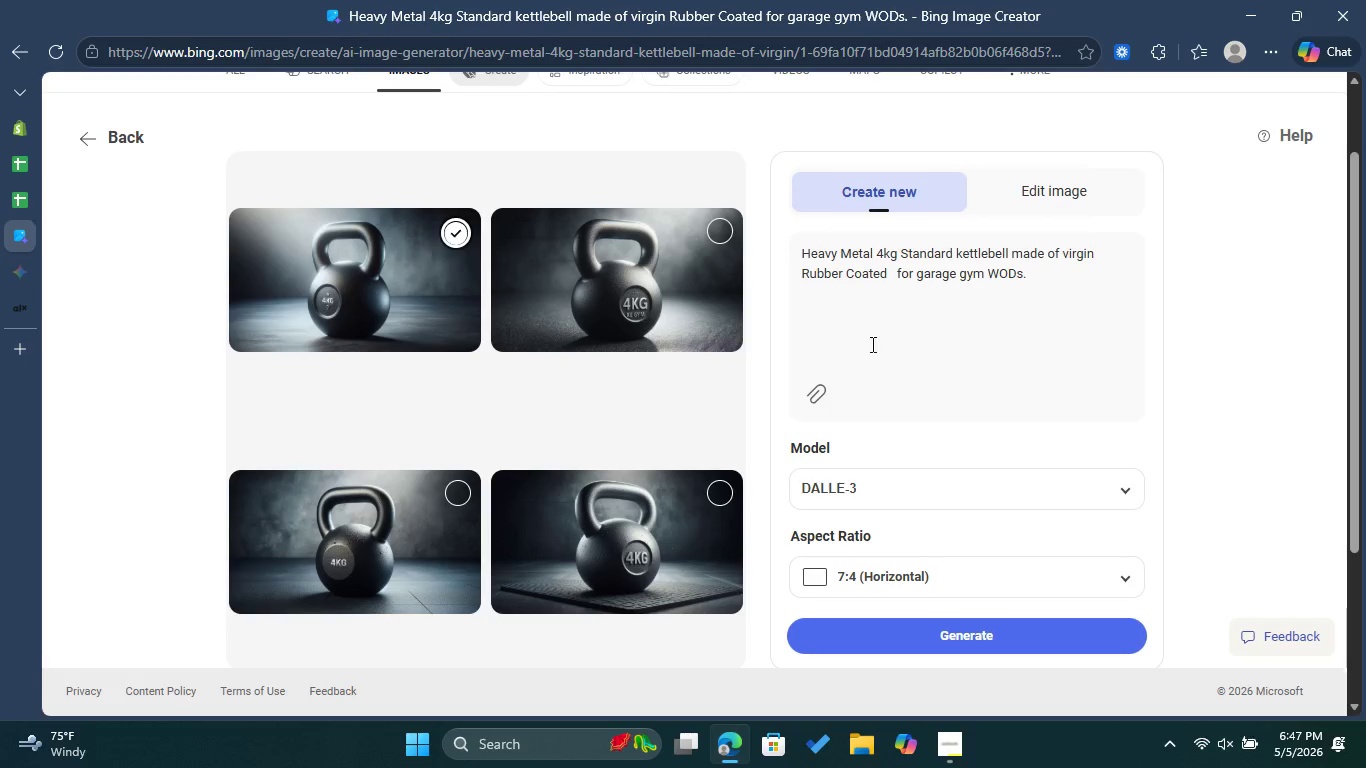 
left_click([726, 497])
 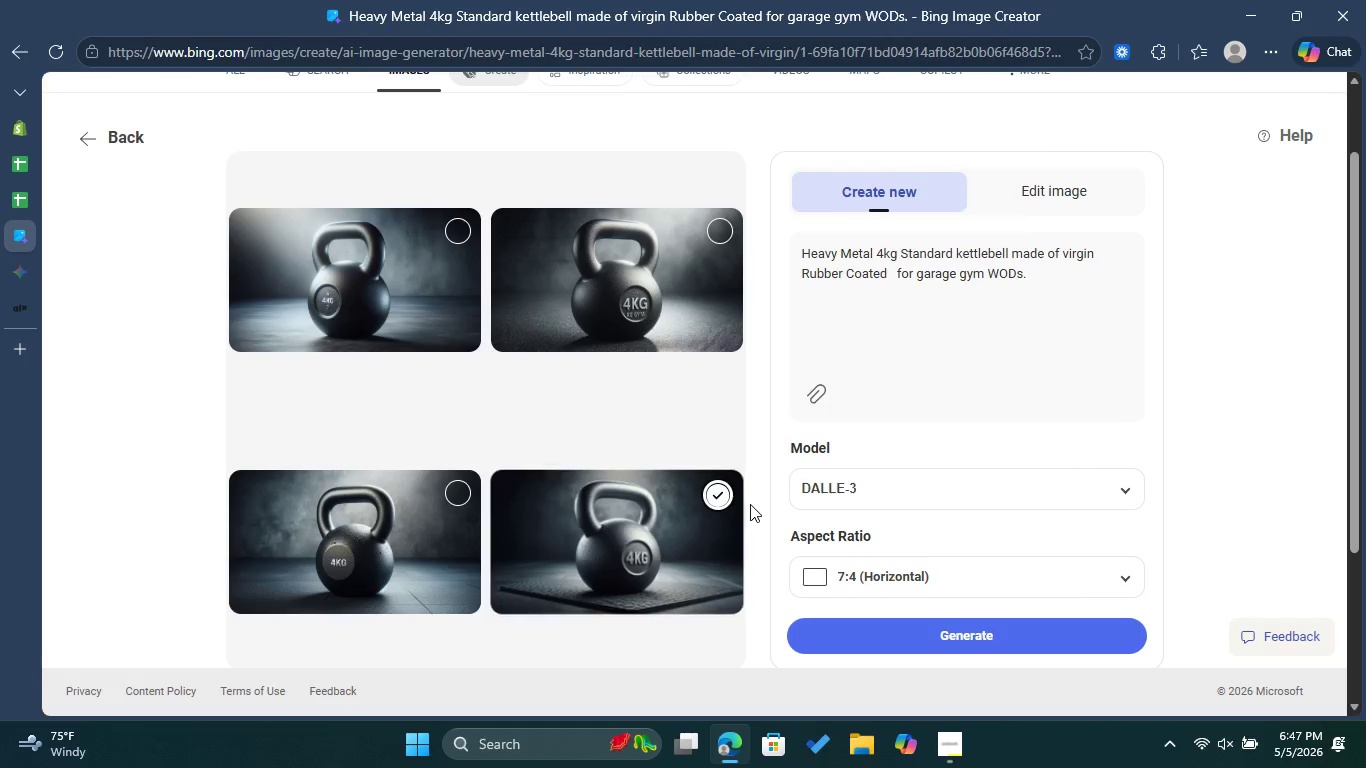 
scroll: coordinate [751, 504], scroll_direction: down, amount: 2.0
 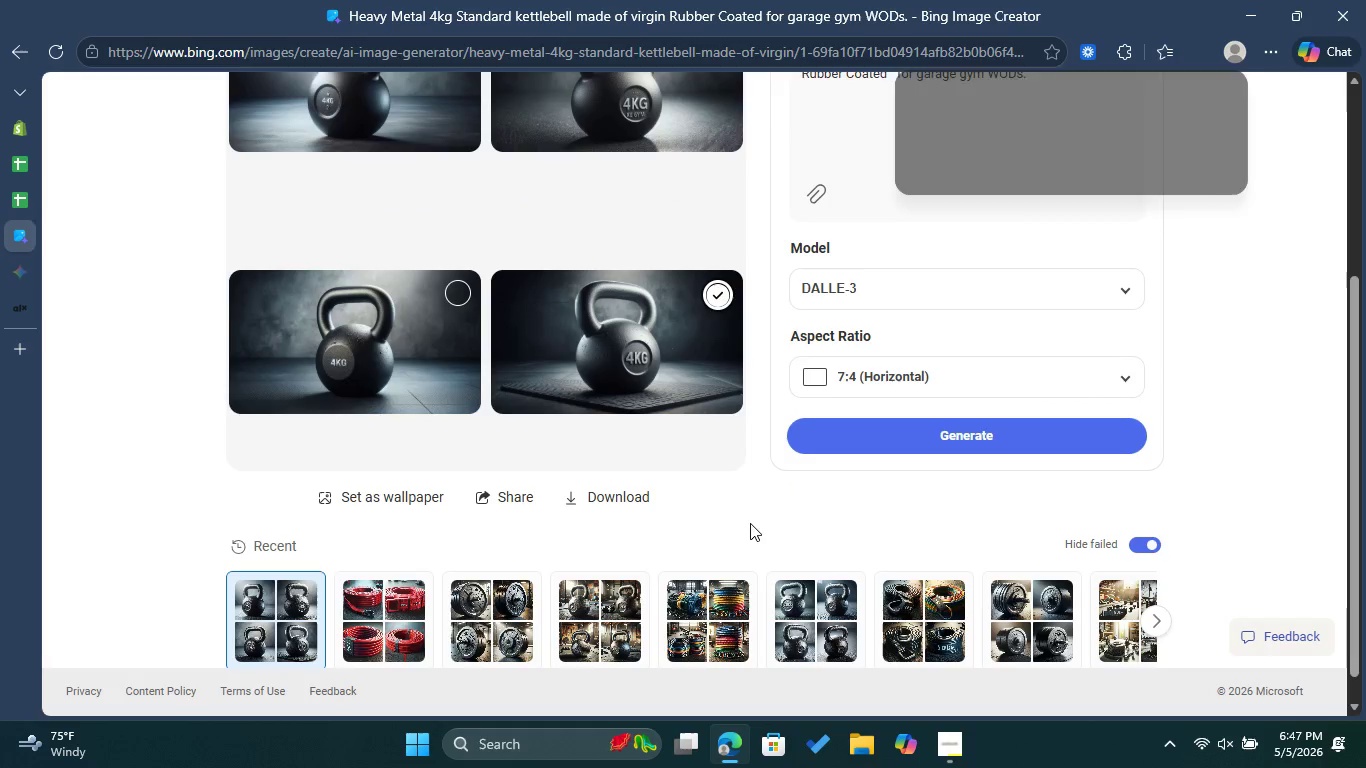 
left_click([756, 517])
 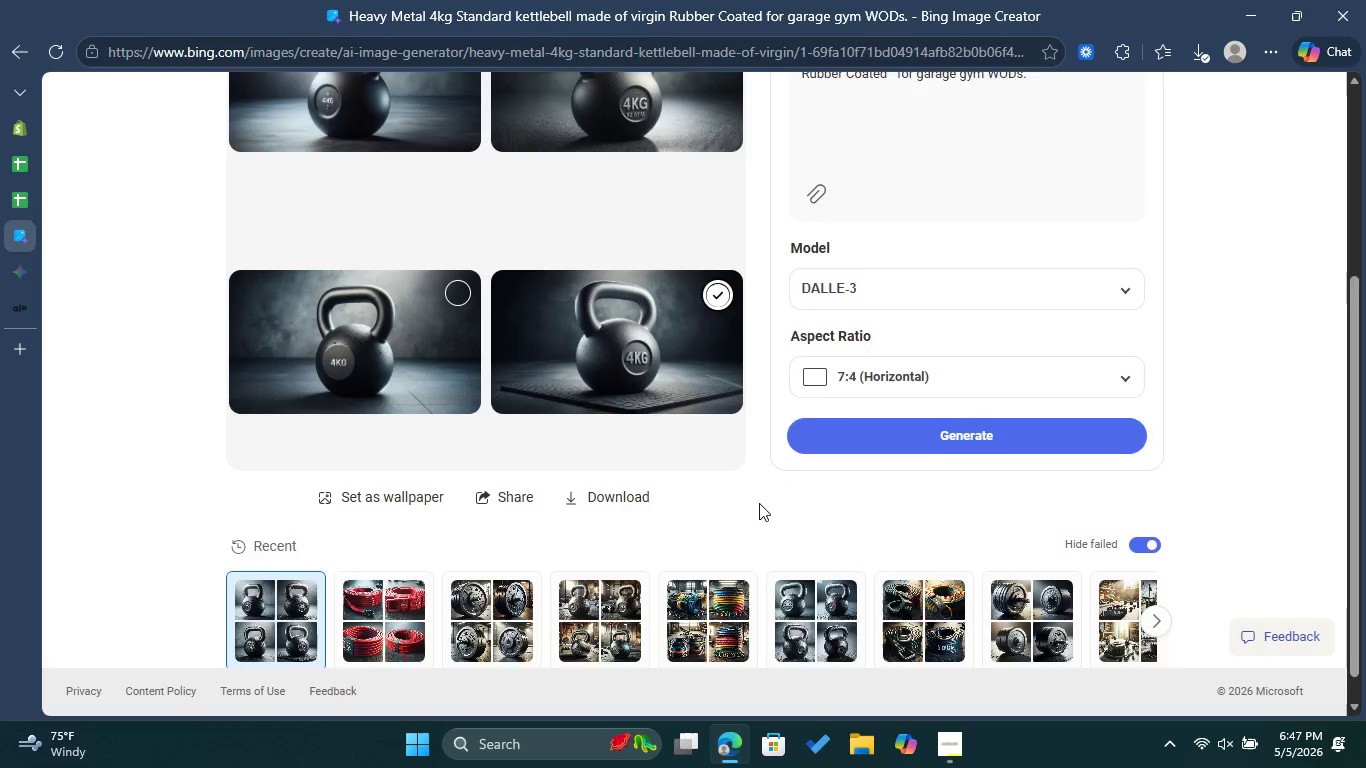 
scroll: coordinate [759, 503], scroll_direction: up, amount: 1.0
 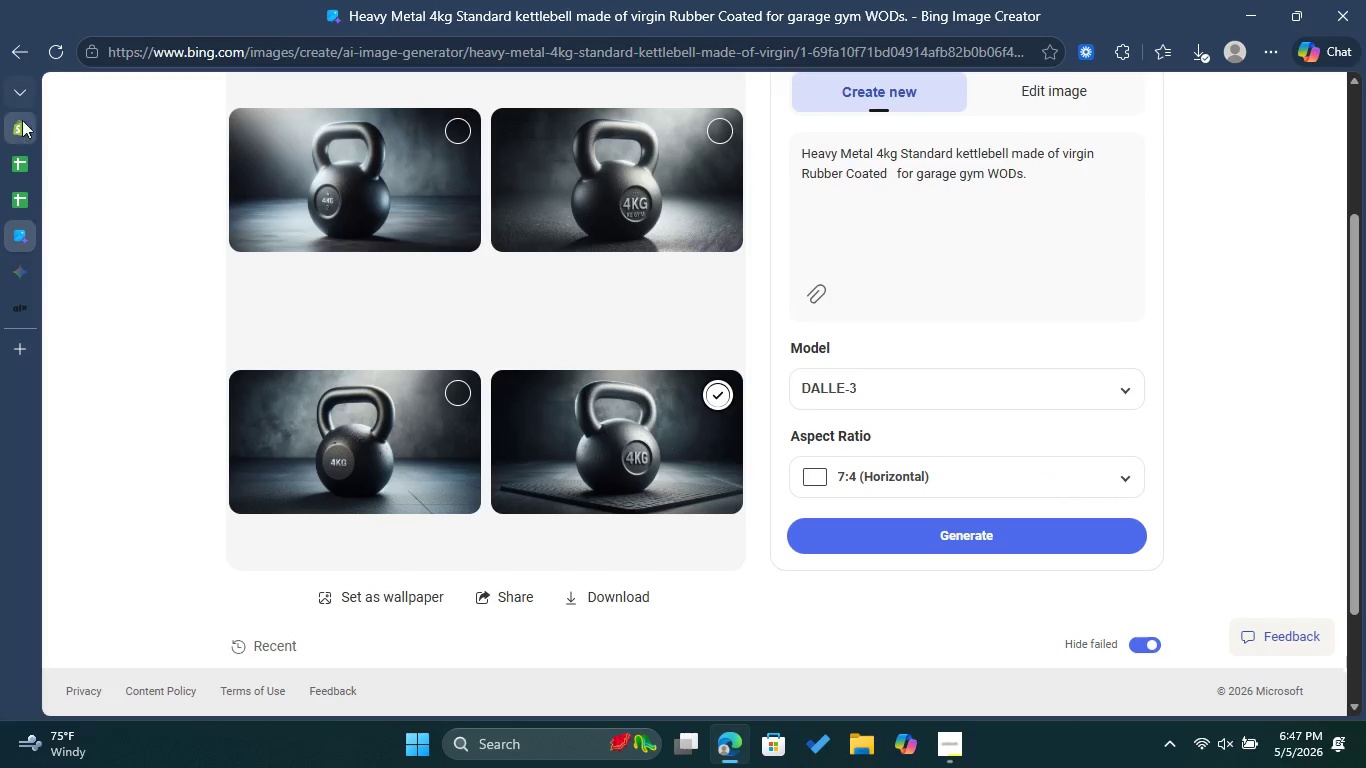 
left_click([21, 123])
 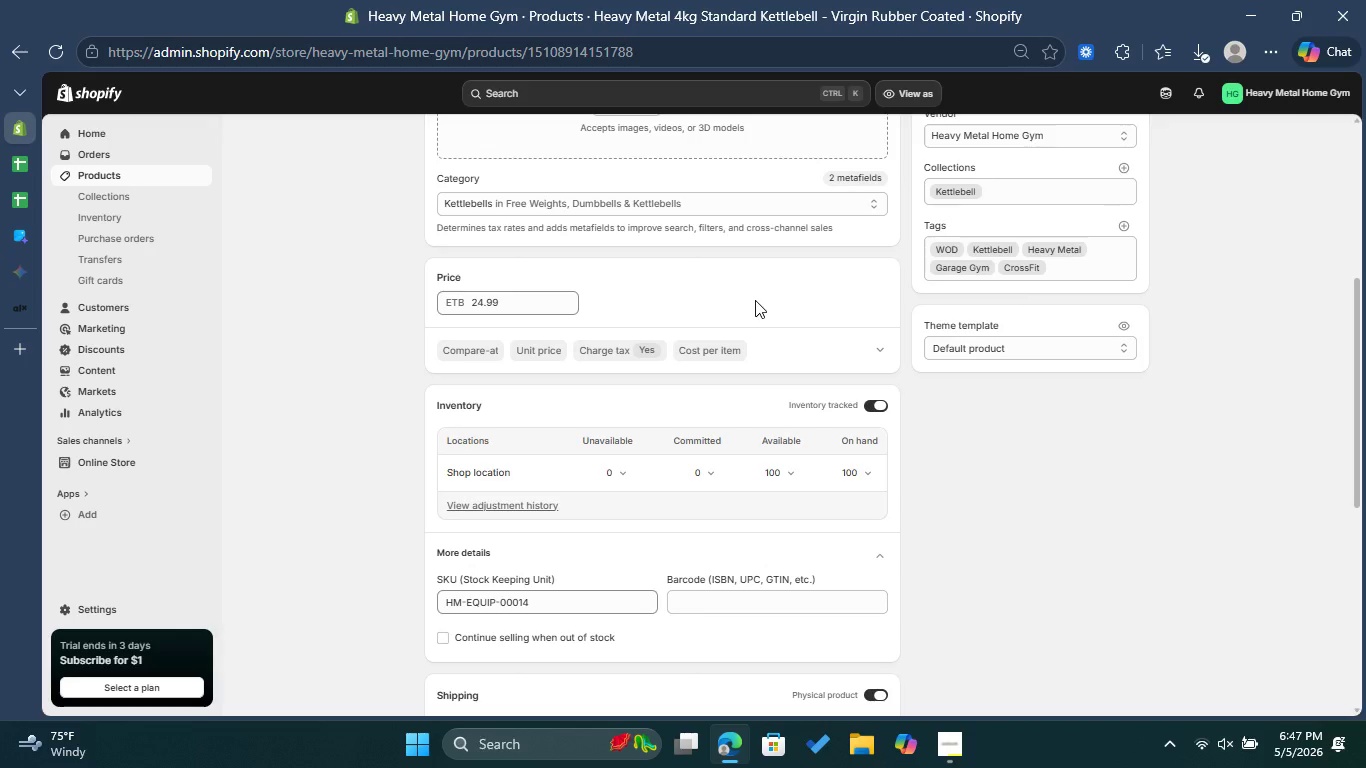 
scroll: coordinate [763, 300], scroll_direction: up, amount: 2.0
 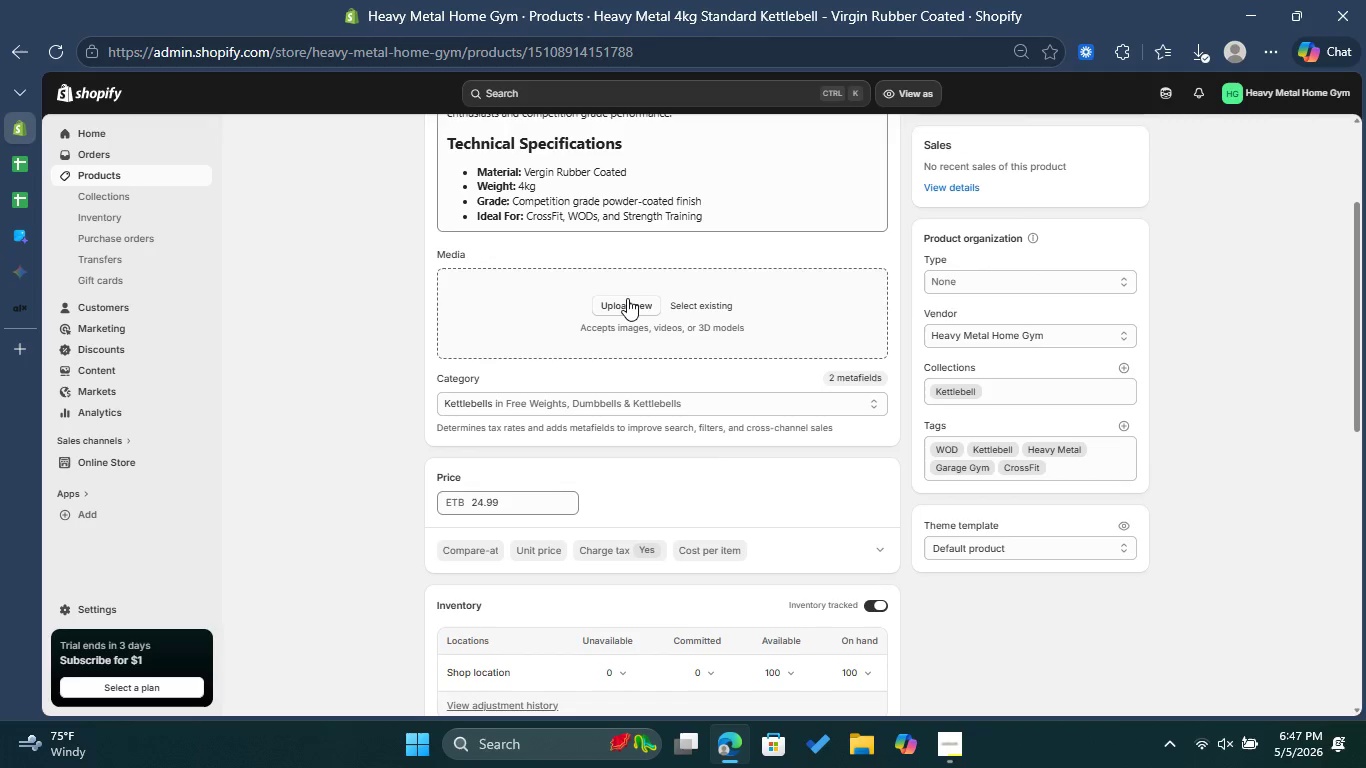 
left_click([627, 298])
 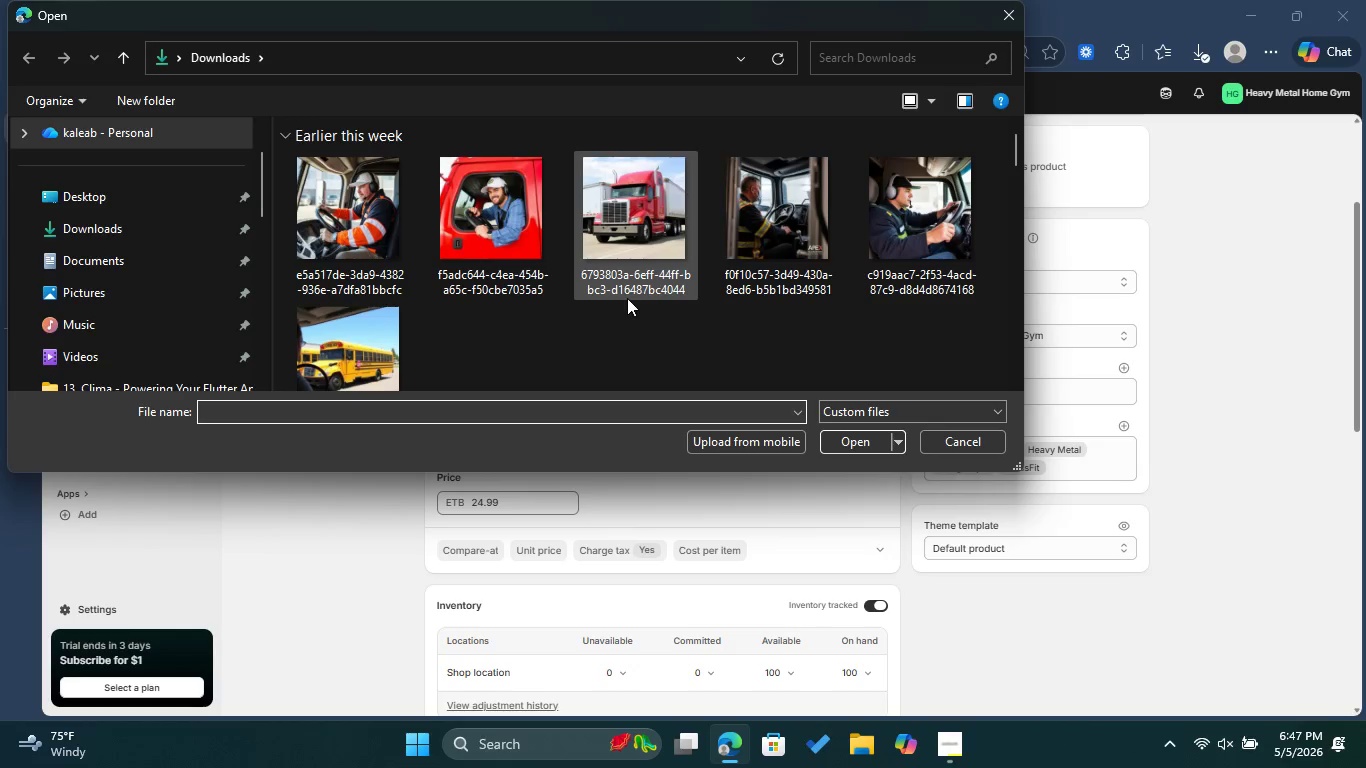 
left_click([355, 208])
 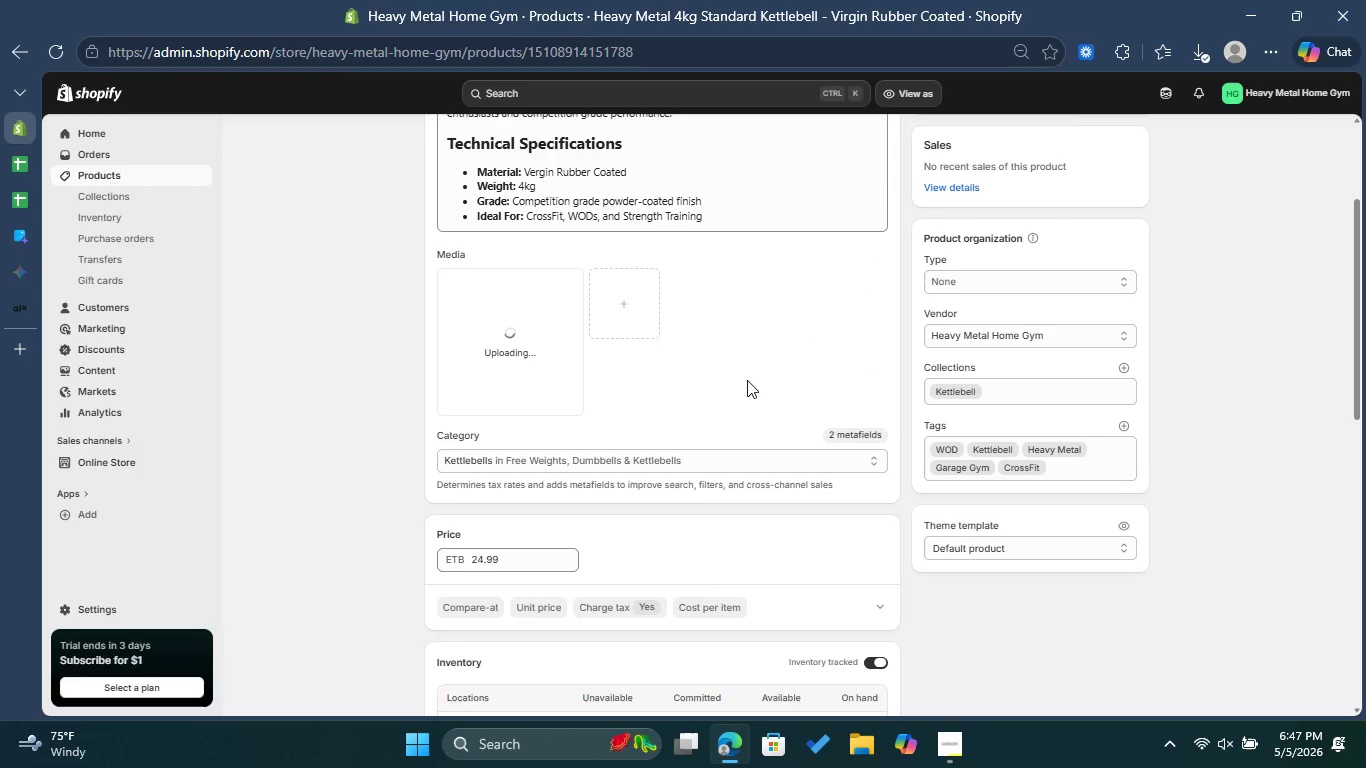 
left_click([941, 732])